 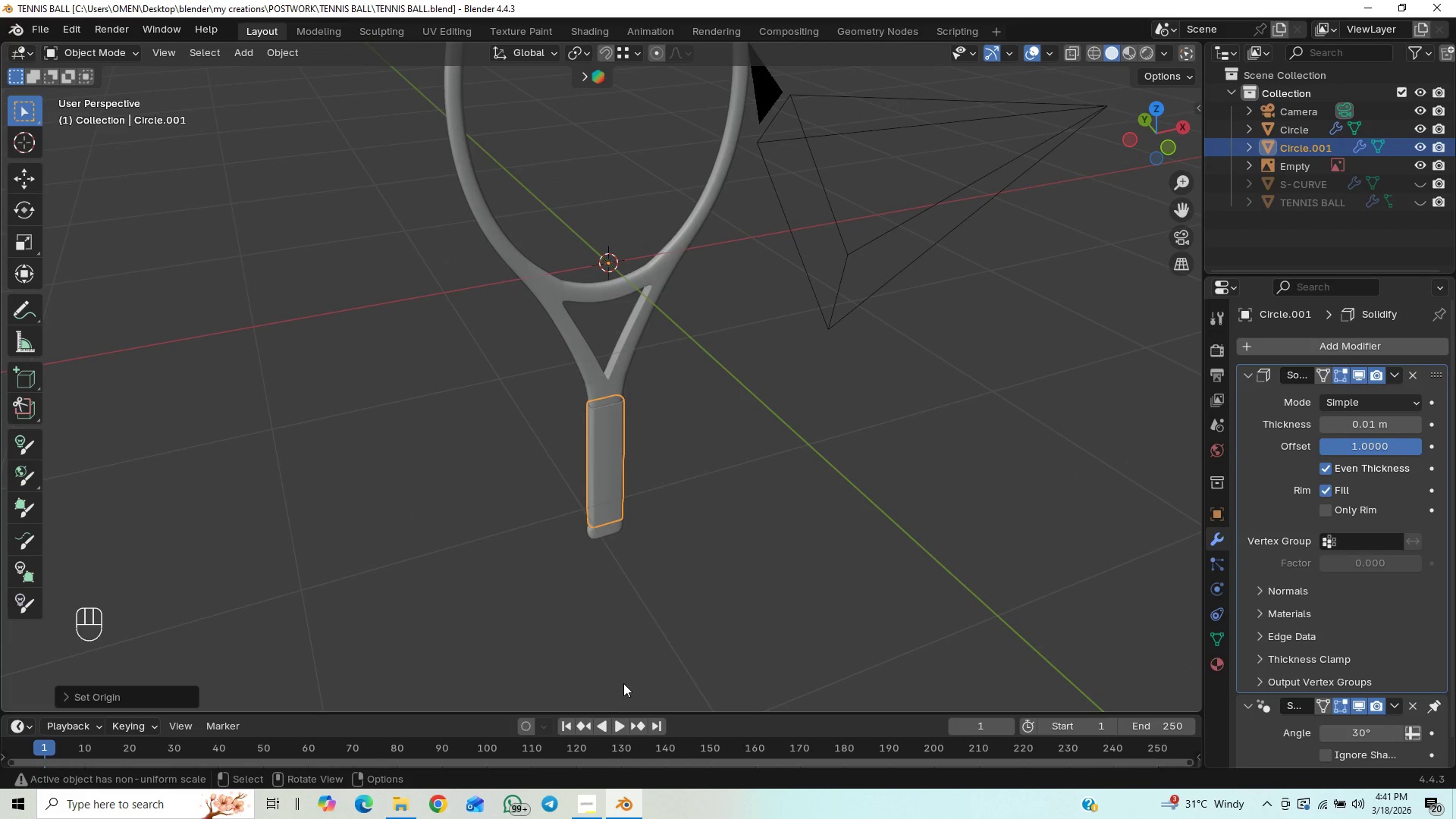 
key(Control+S)
 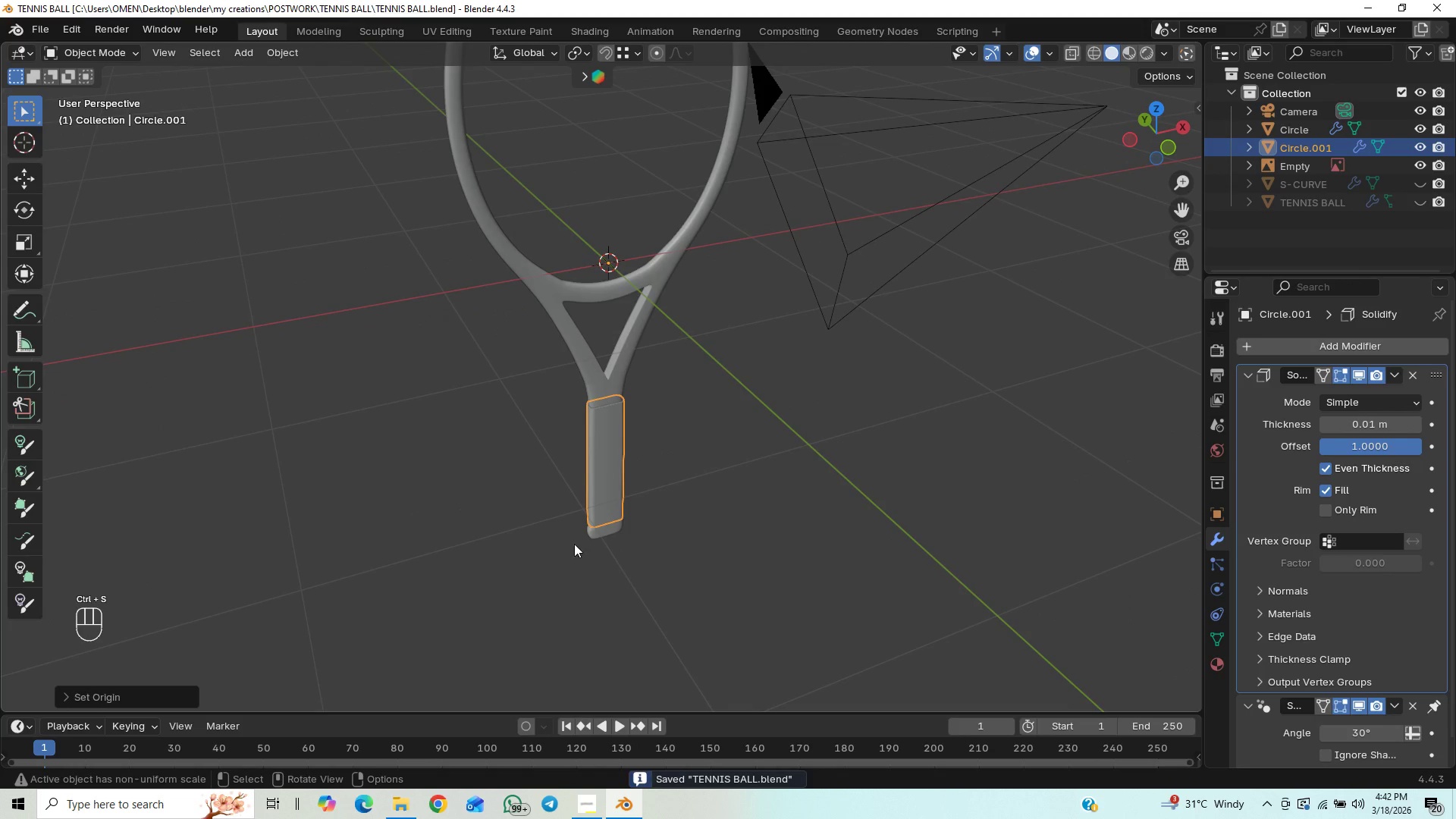 
scroll: coordinate [579, 549], scroll_direction: down, amount: 9.0
 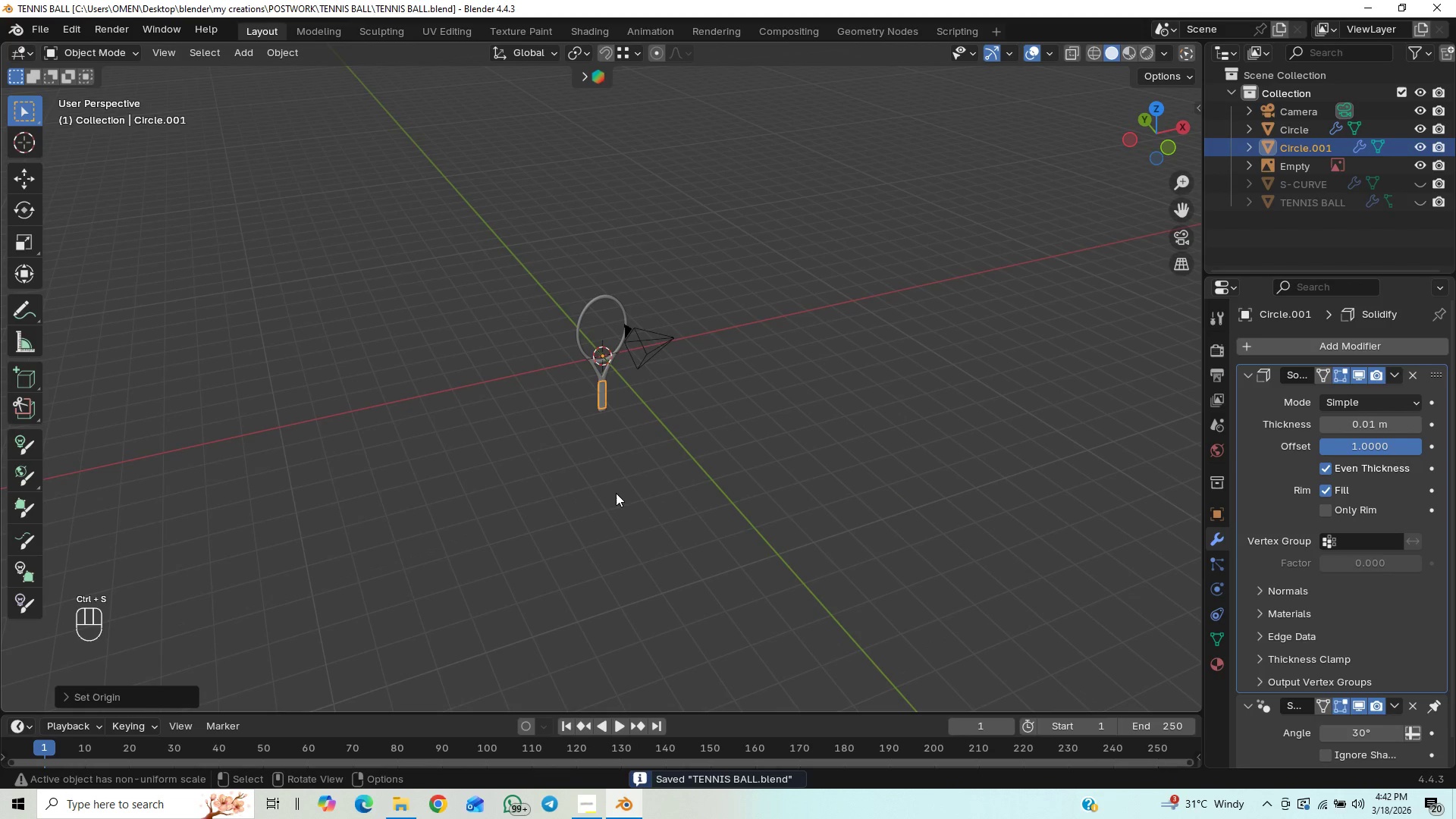 
hold_key(key=ShiftLeft, duration=0.47)
 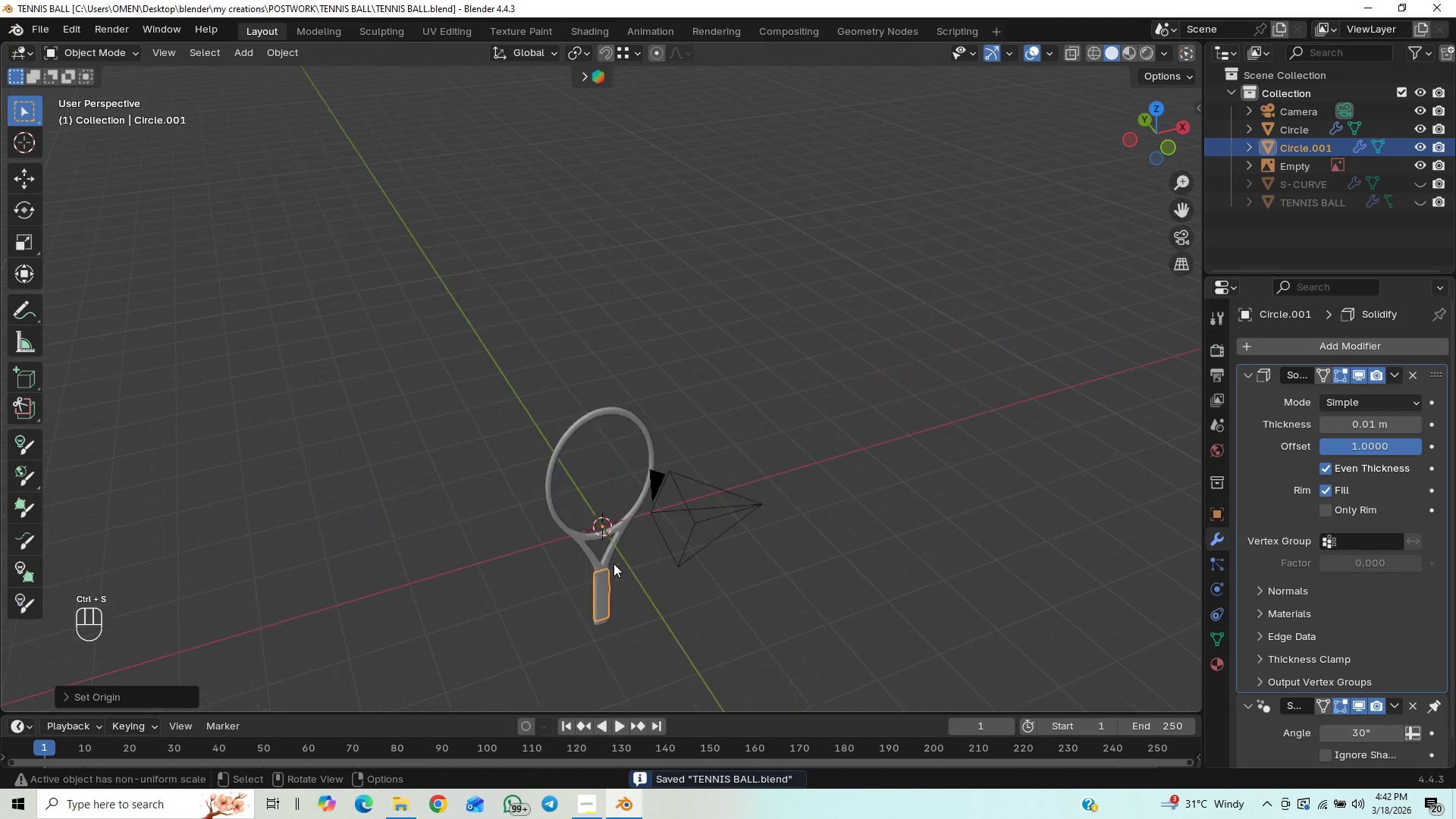 
hold_key(key=ShiftLeft, duration=0.45)
 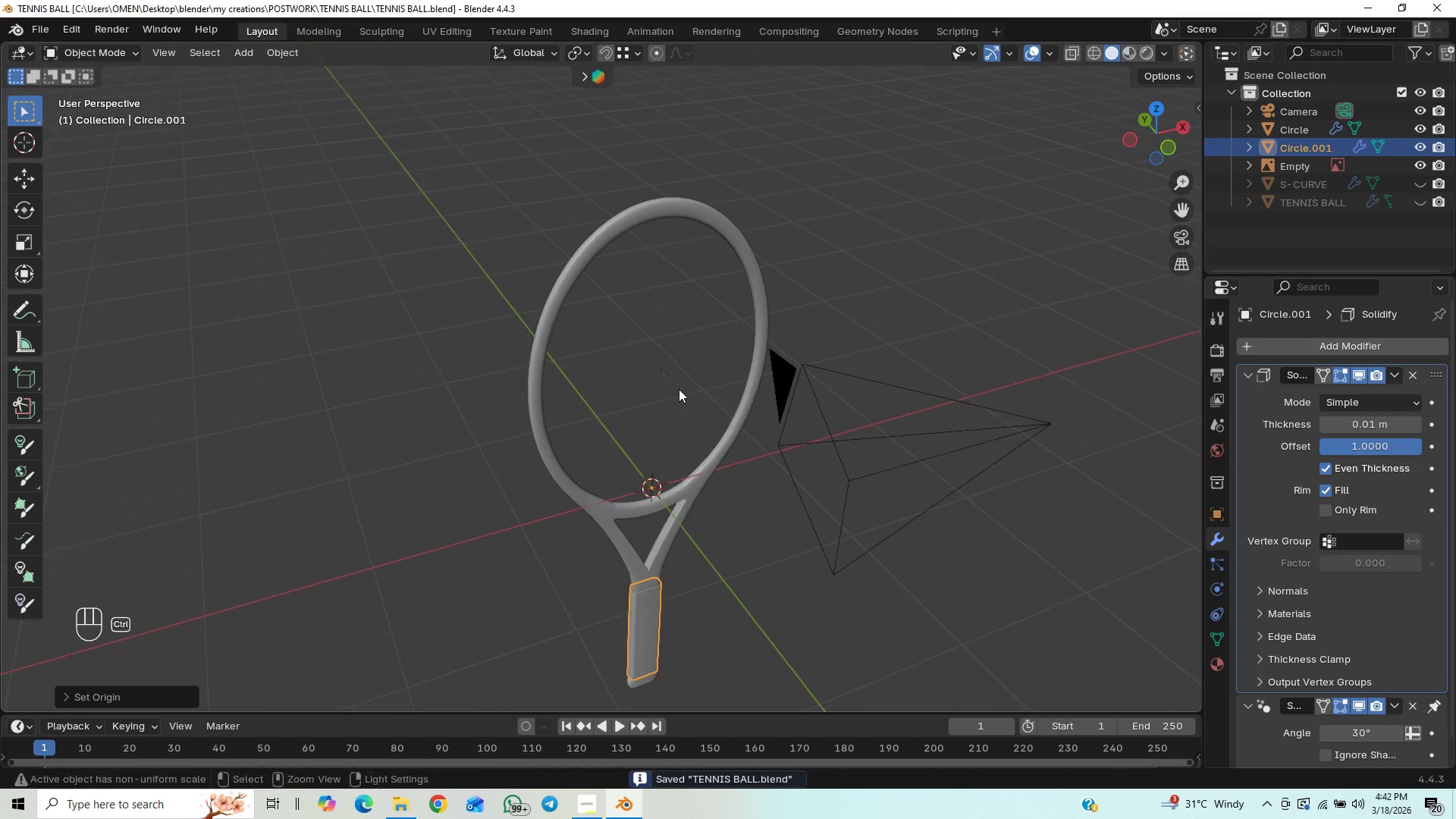 
scroll: coordinate [613, 563], scroll_direction: up, amount: 8.0
 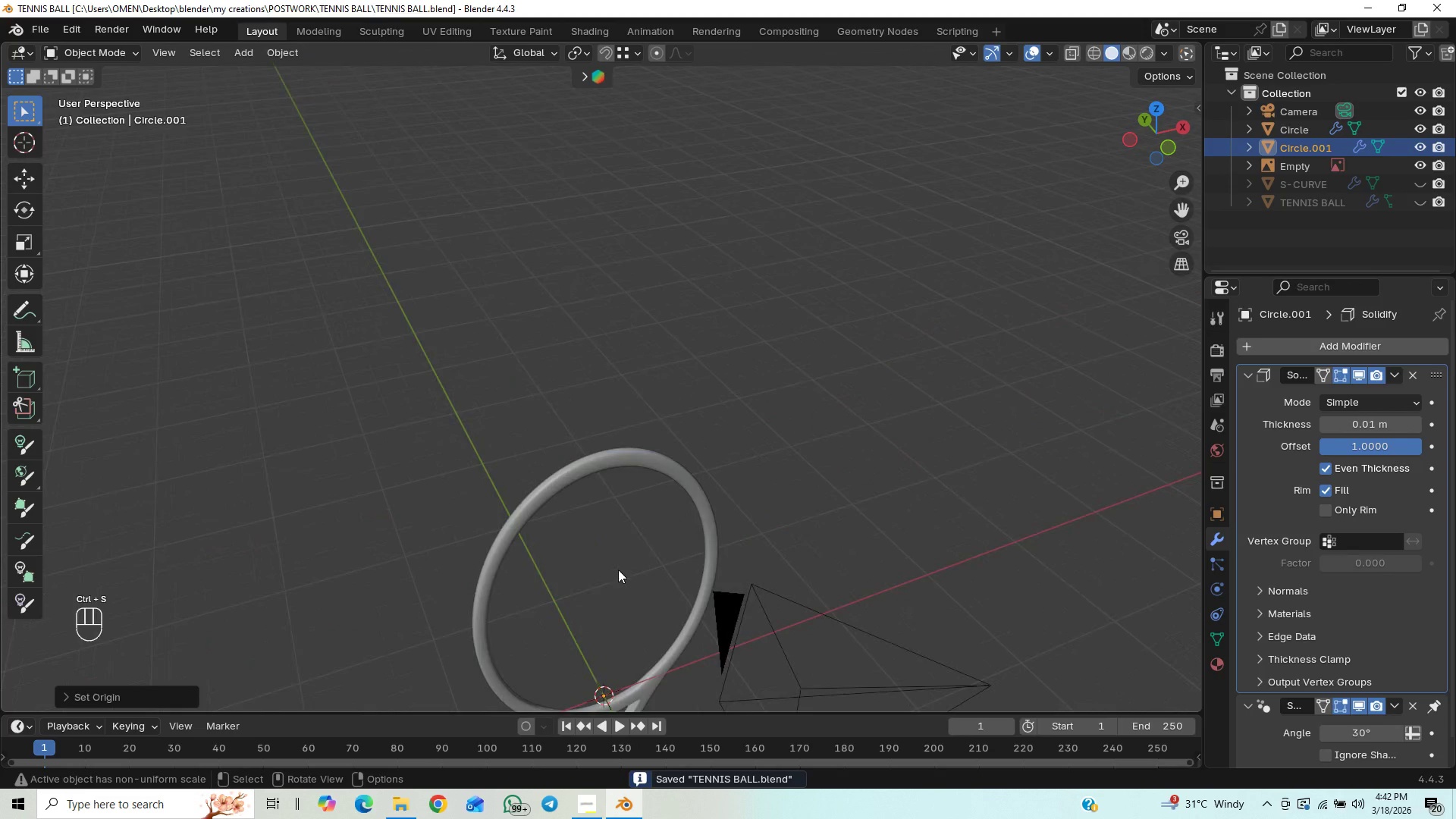 
key(Control+S)
 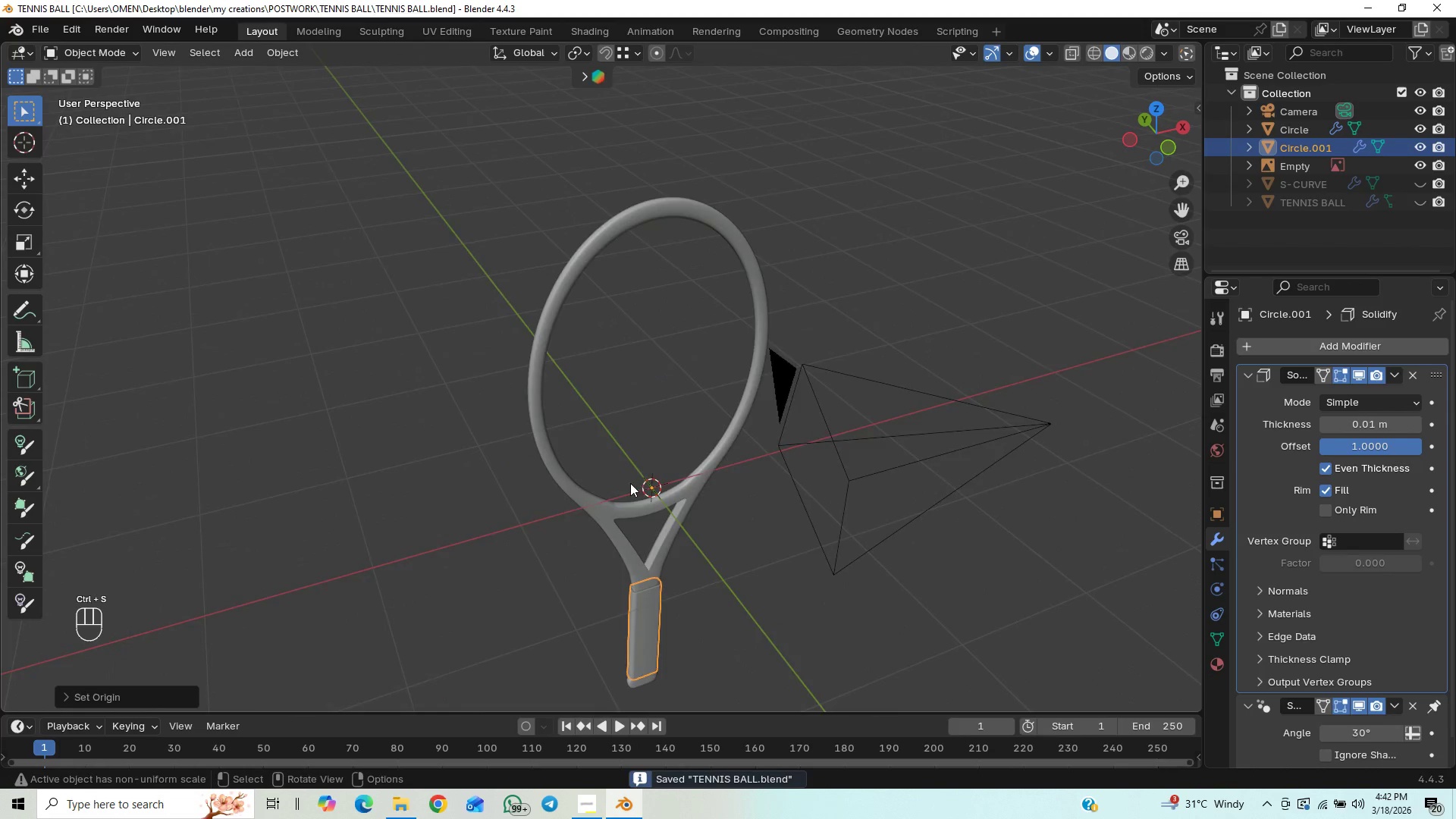 
scroll: coordinate [629, 478], scroll_direction: up, amount: 5.0
 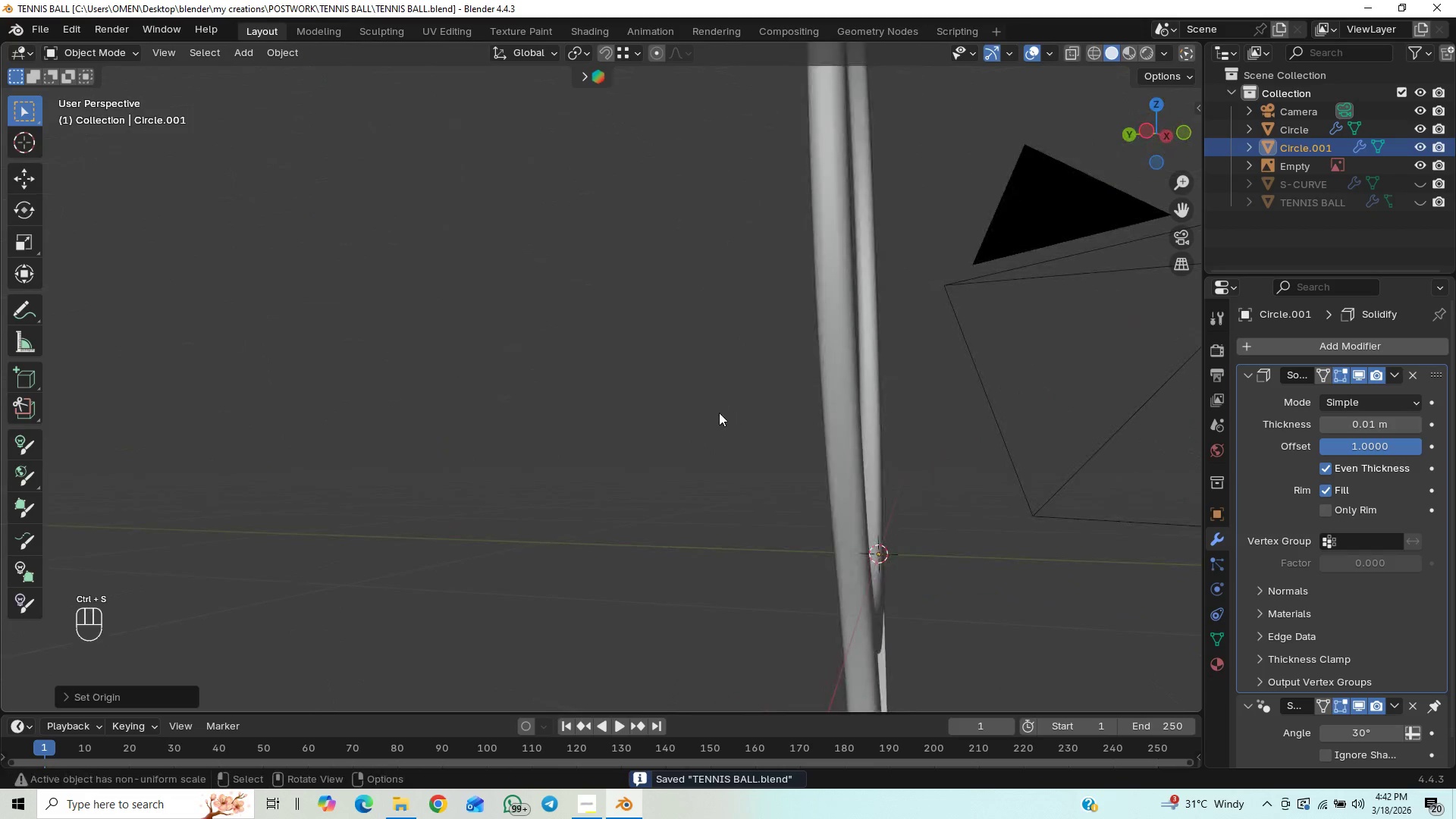 
scroll: coordinate [719, 423], scroll_direction: down, amount: 5.0
 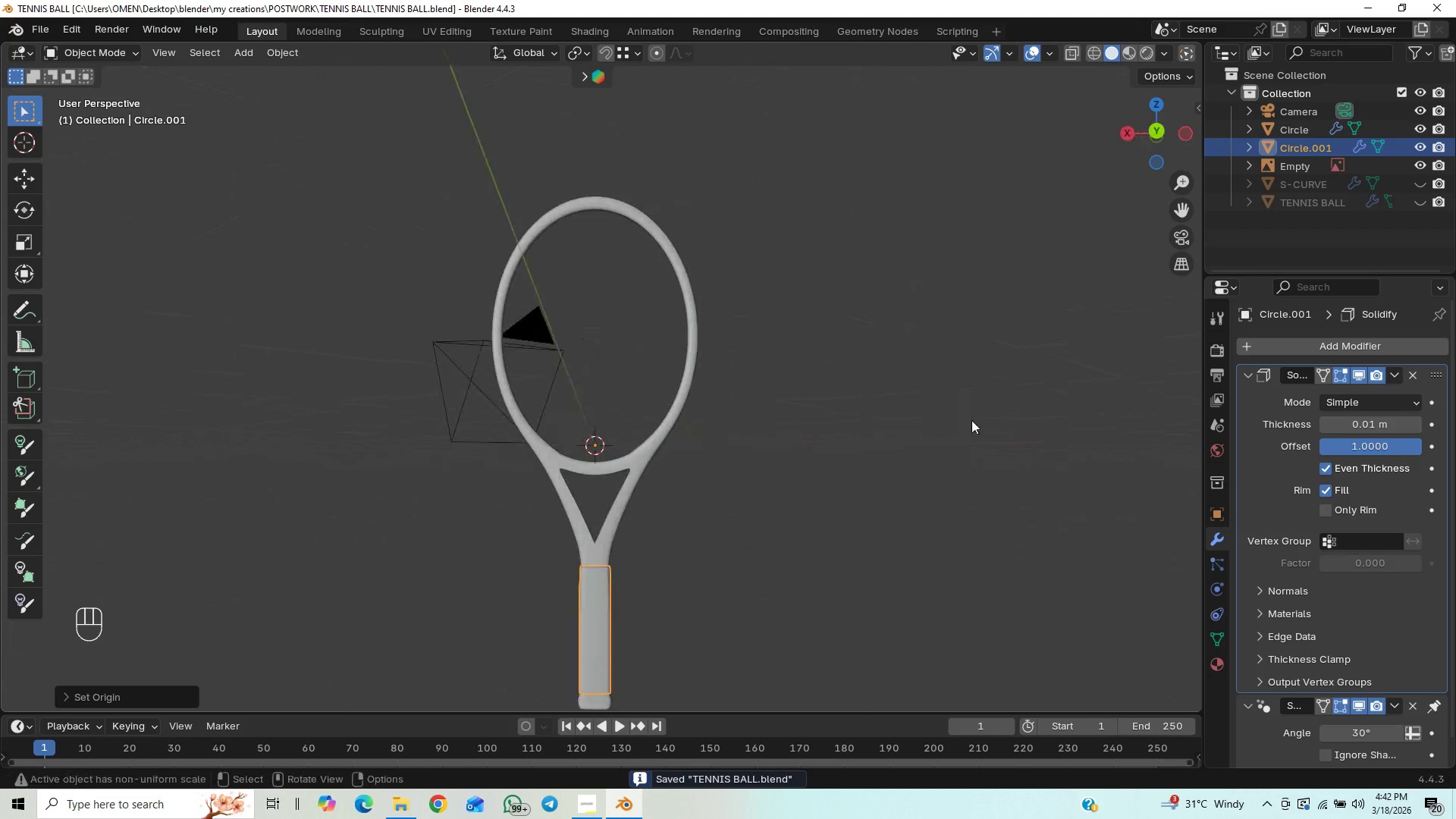 
hold_key(key=ShiftLeft, duration=0.45)
 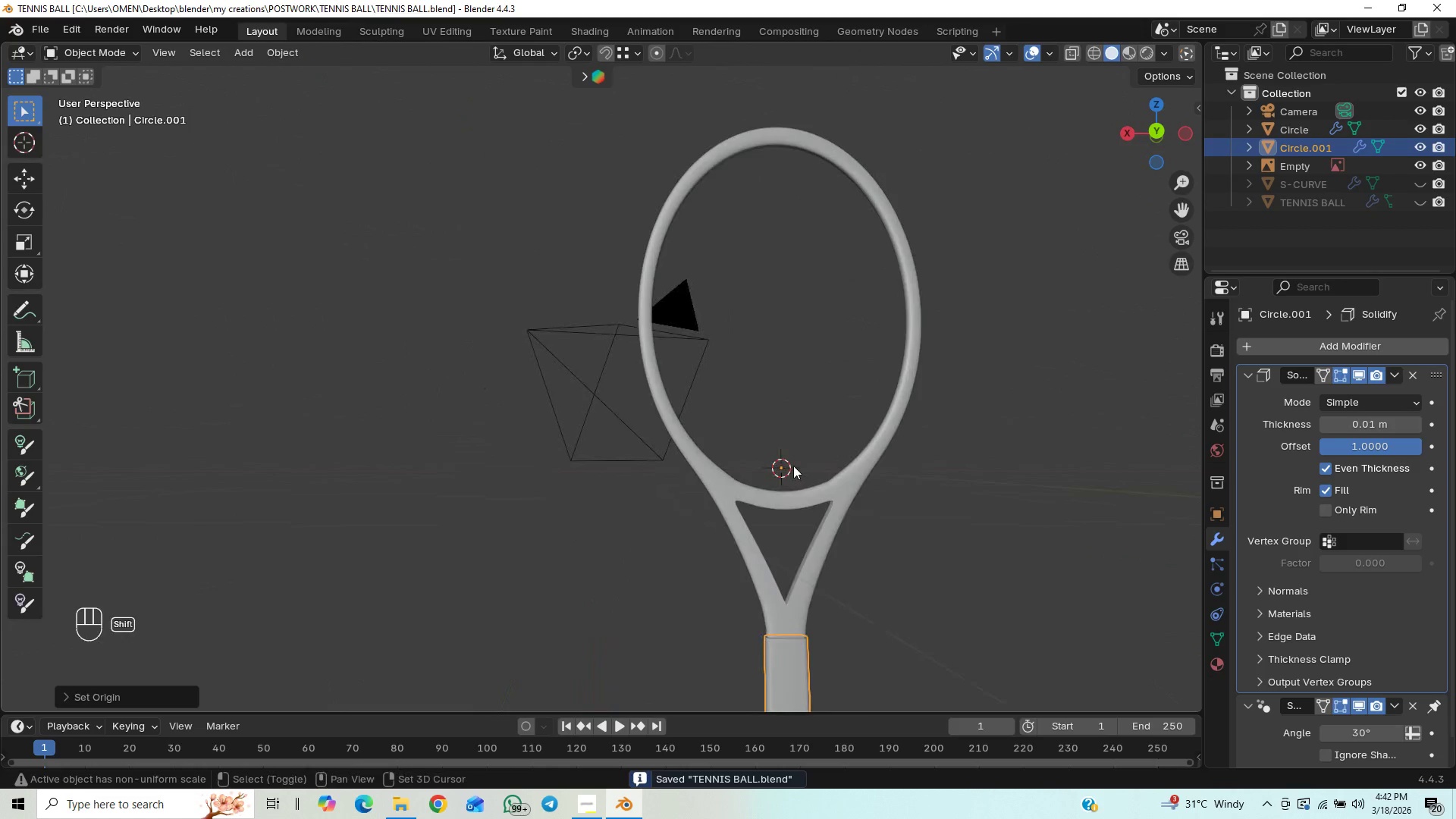 
scroll: coordinate [675, 458], scroll_direction: up, amount: 2.0
 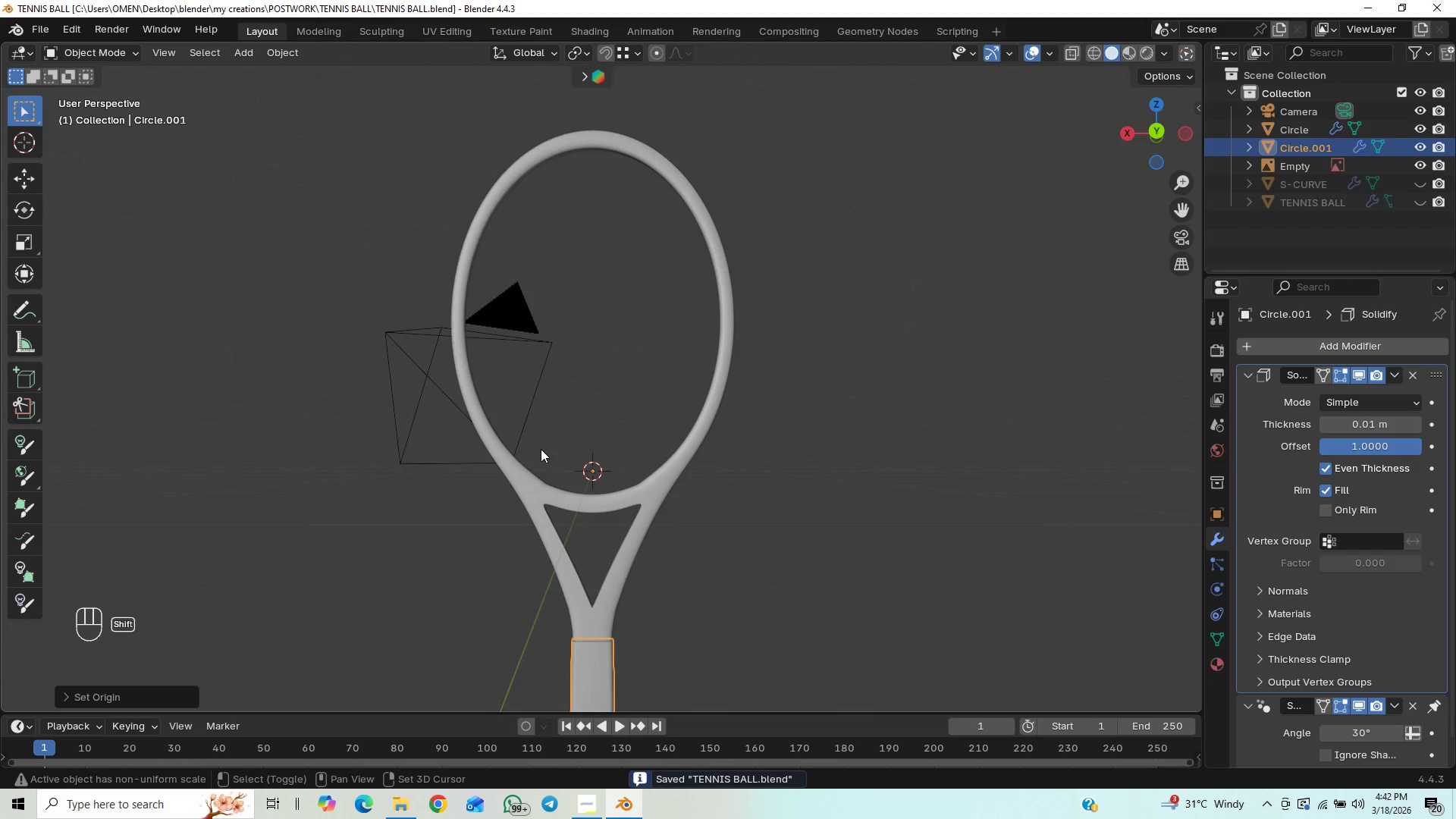 
hold_key(key=ShiftLeft, duration=0.42)
scroll: coordinate [655, 340], scroll_direction: up, amount: 1.0
 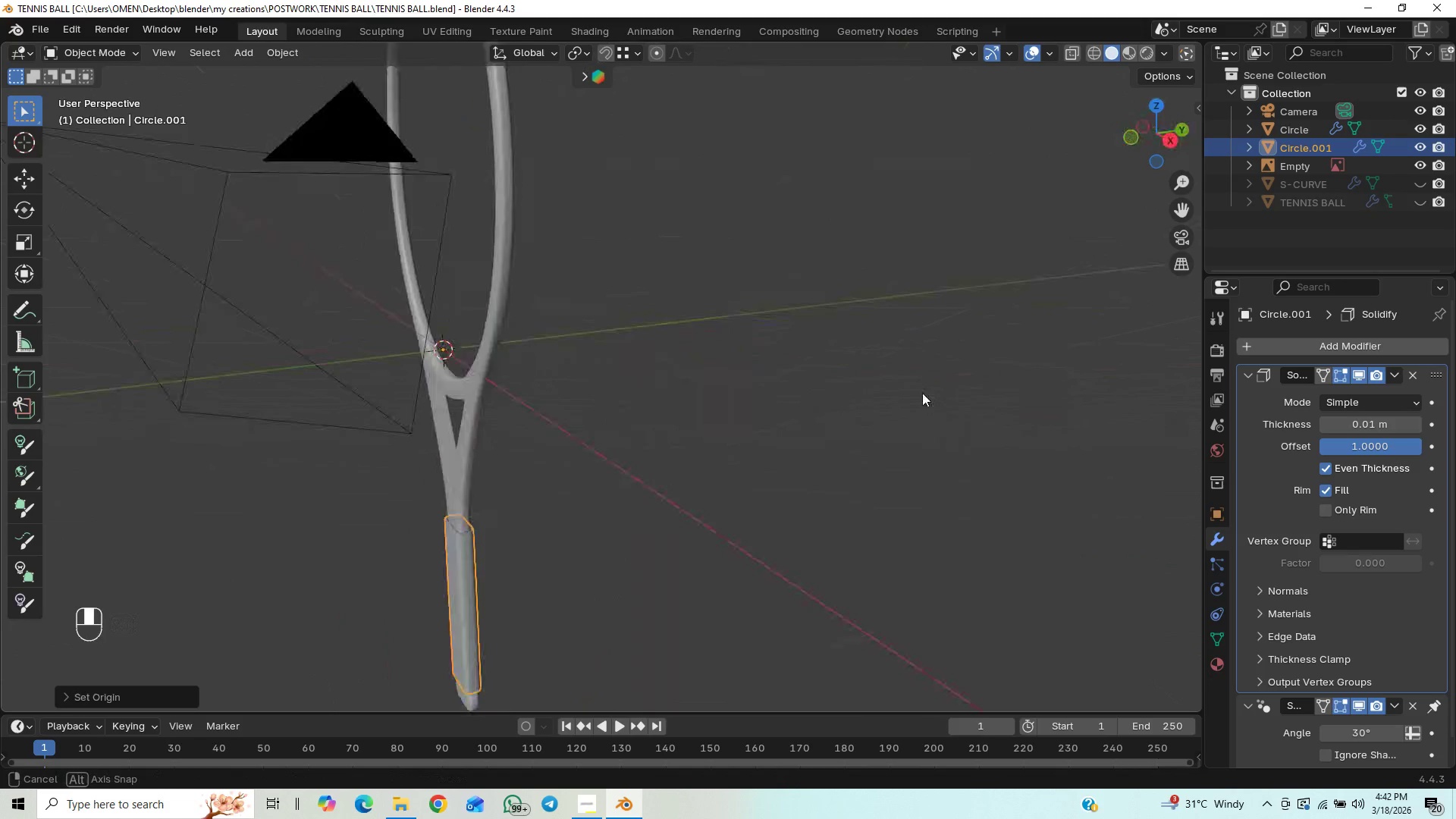 
hold_key(key=ShiftLeft, duration=0.92)
 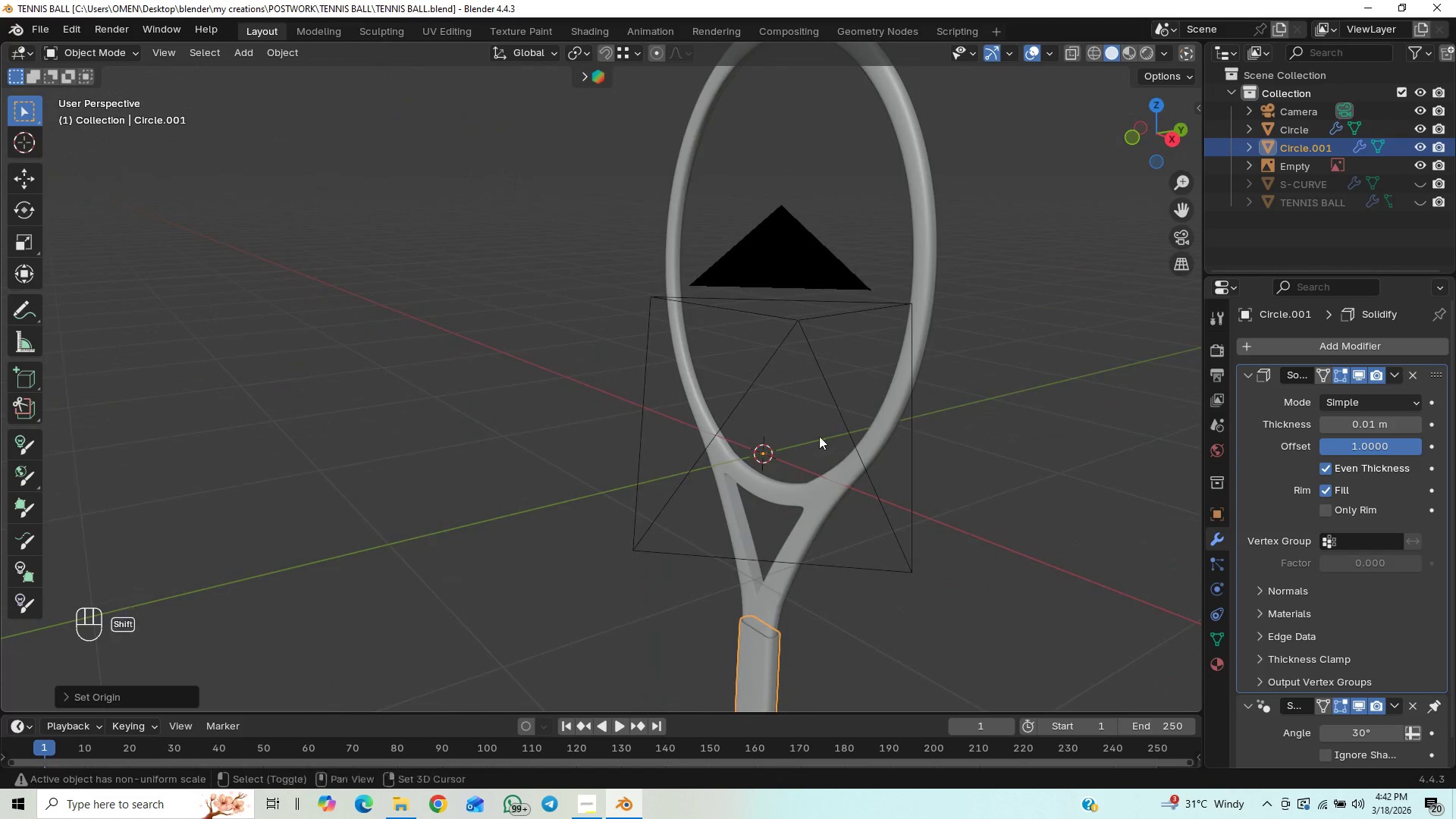 
hold_key(key=ShiftLeft, duration=0.48)
 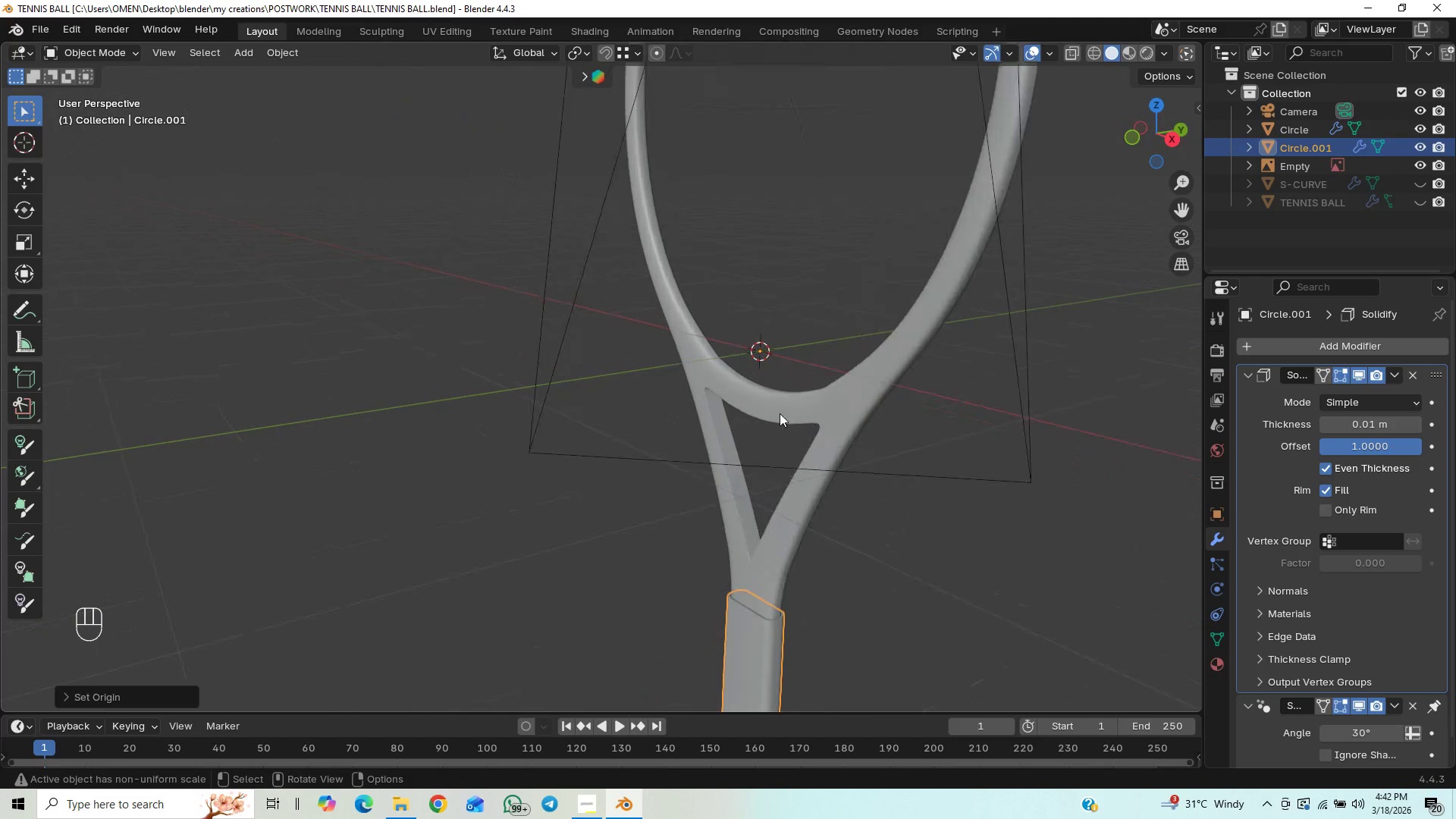 
hold_key(key=ShiftLeft, duration=1.08)
 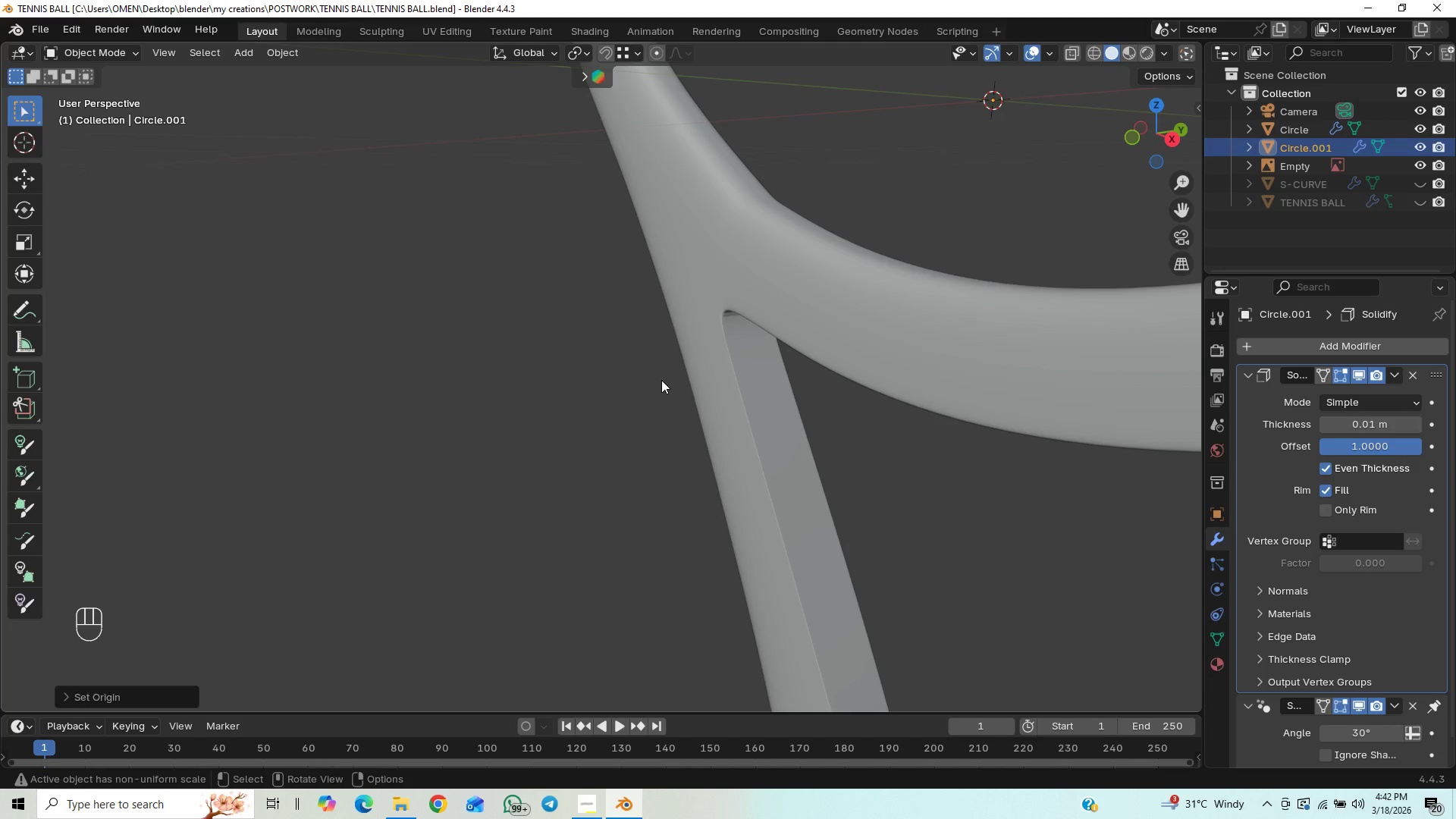 
scroll: coordinate [825, 400], scroll_direction: up, amount: 11.0
 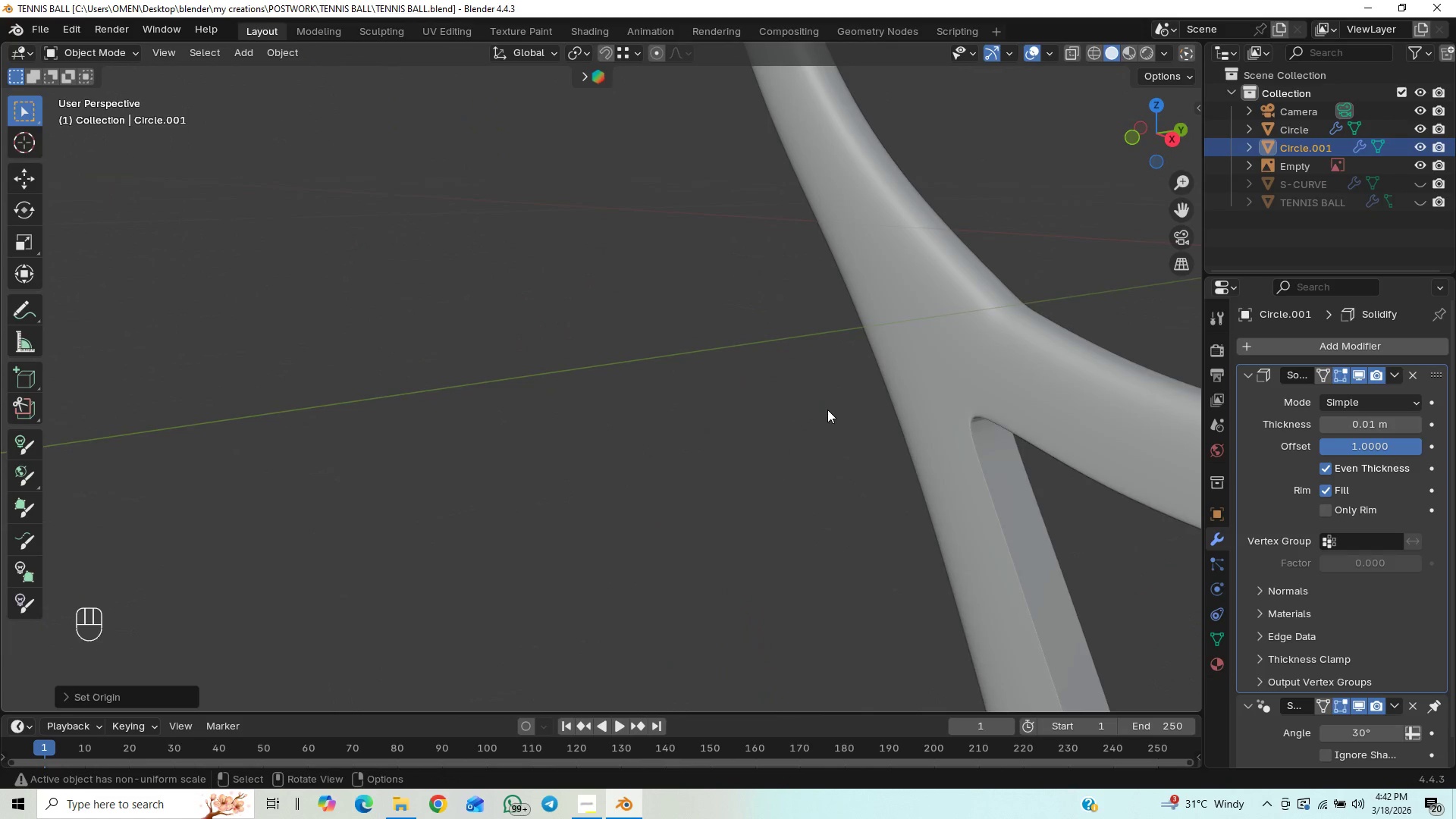 
hold_key(key=ShiftLeft, duration=0.48)
 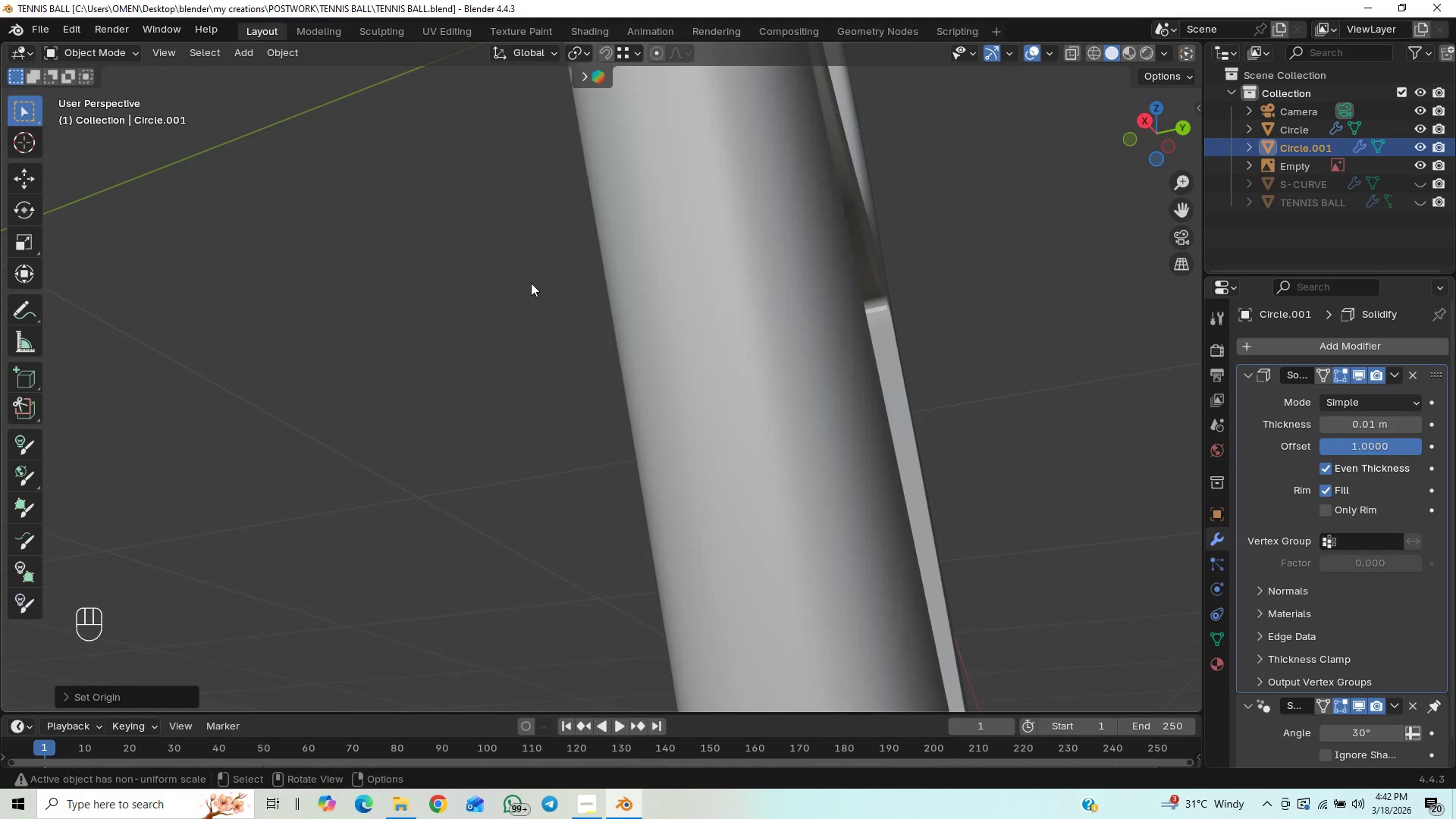 
scroll: coordinate [553, 297], scroll_direction: down, amount: 2.0
 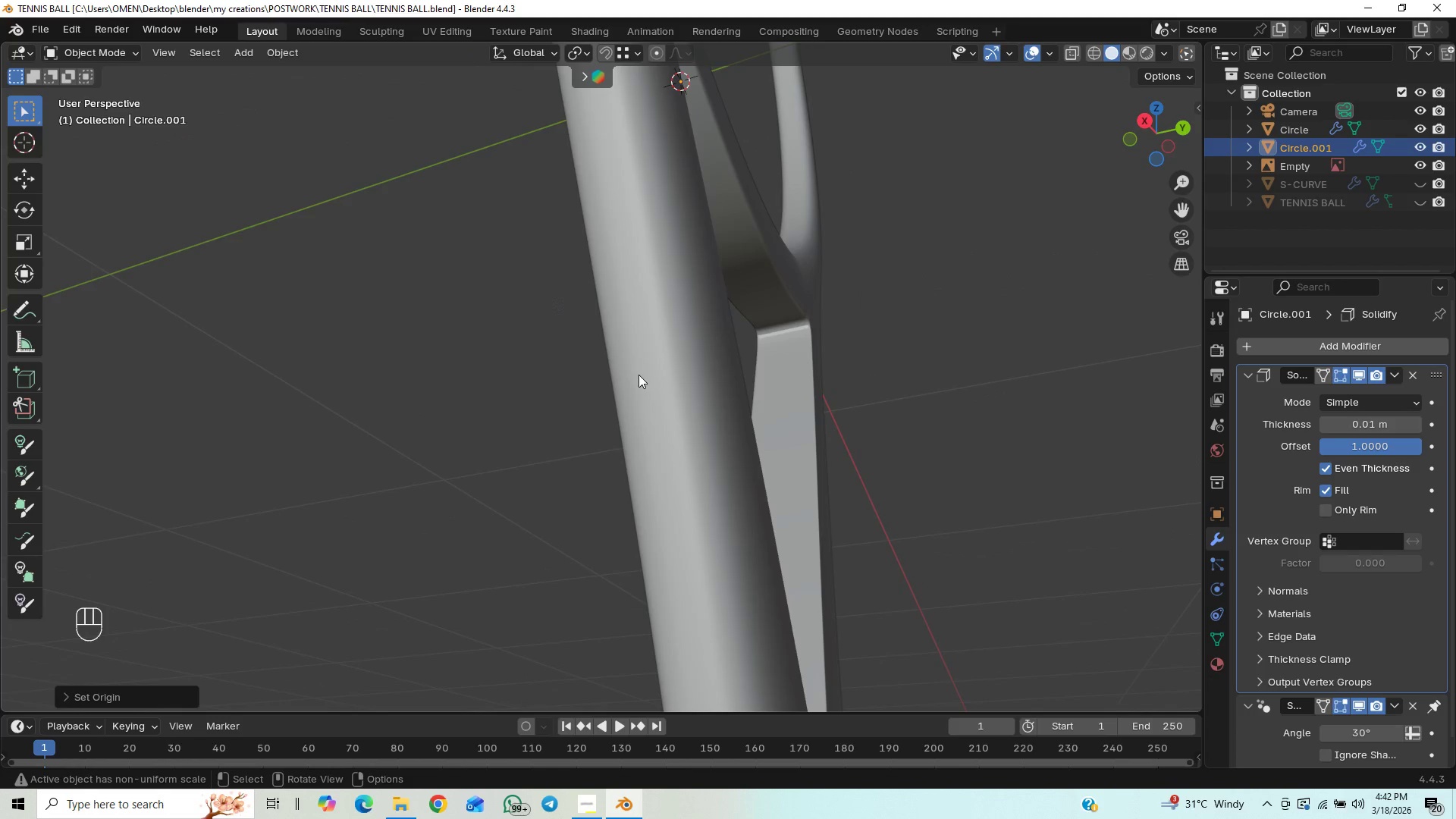 
hold_key(key=ShiftLeft, duration=1.5)
 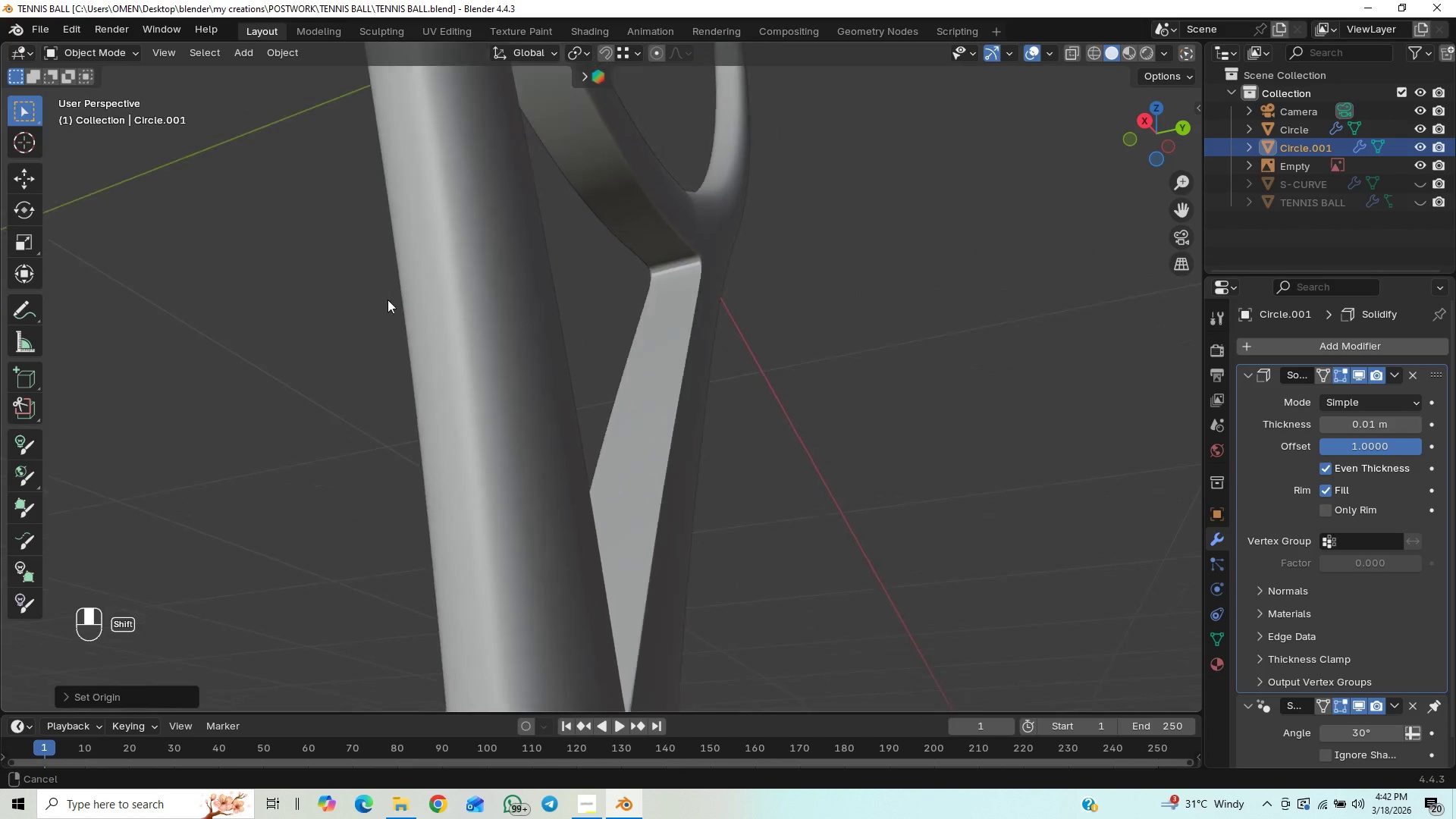 
key(Shift+ShiftLeft)
 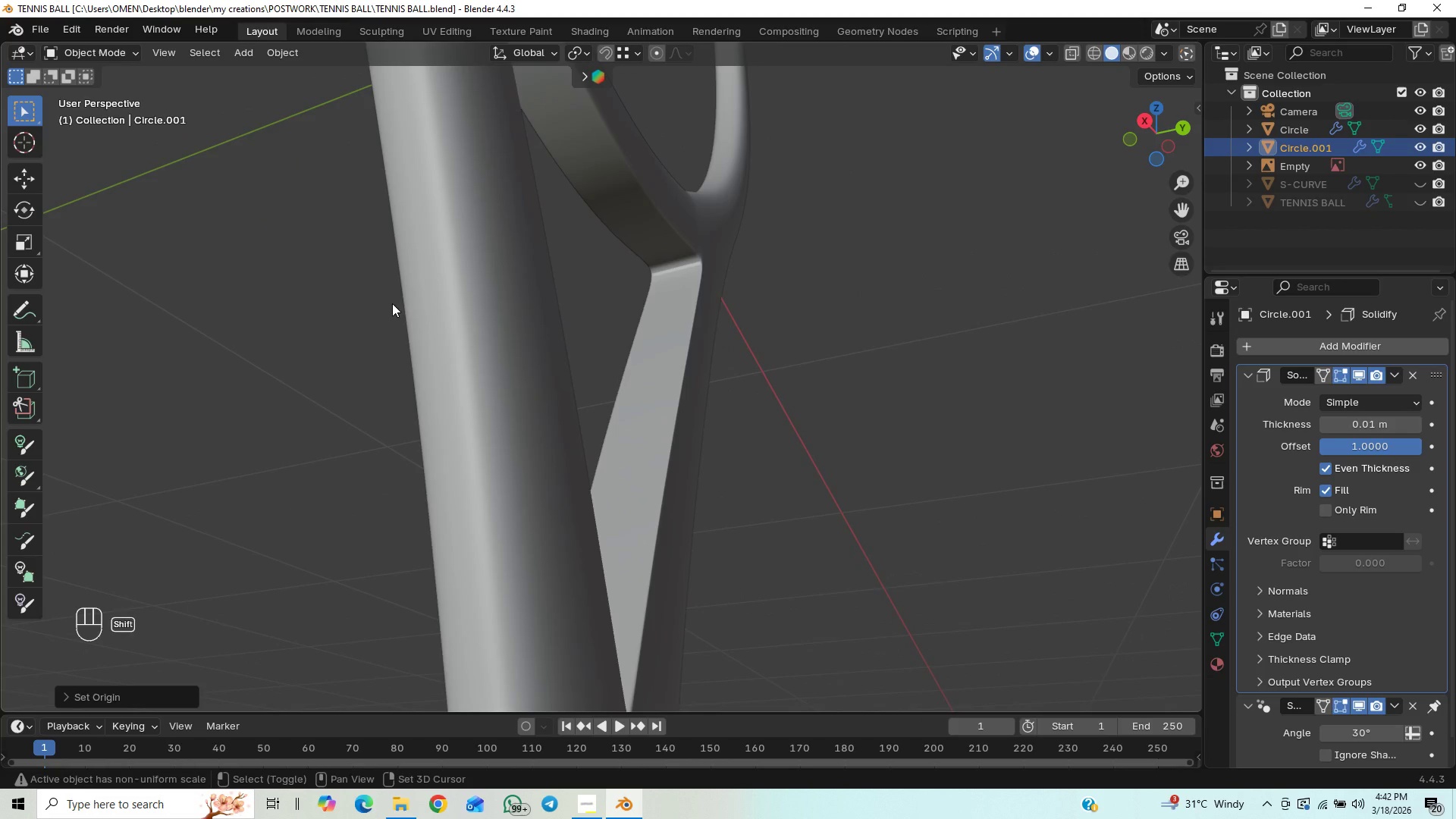 
key(Shift+ShiftLeft)
 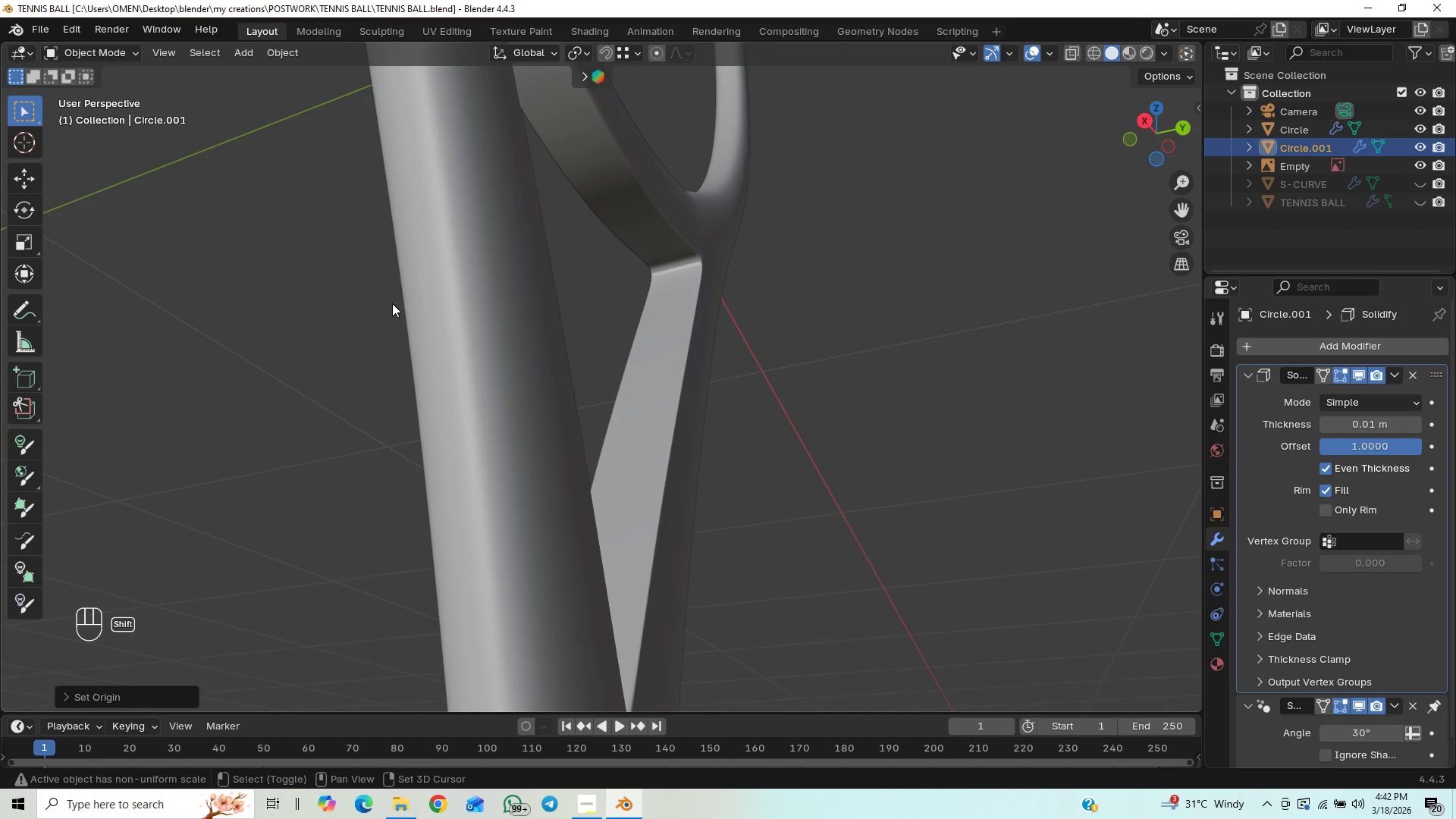 
key(Shift+ShiftLeft)
 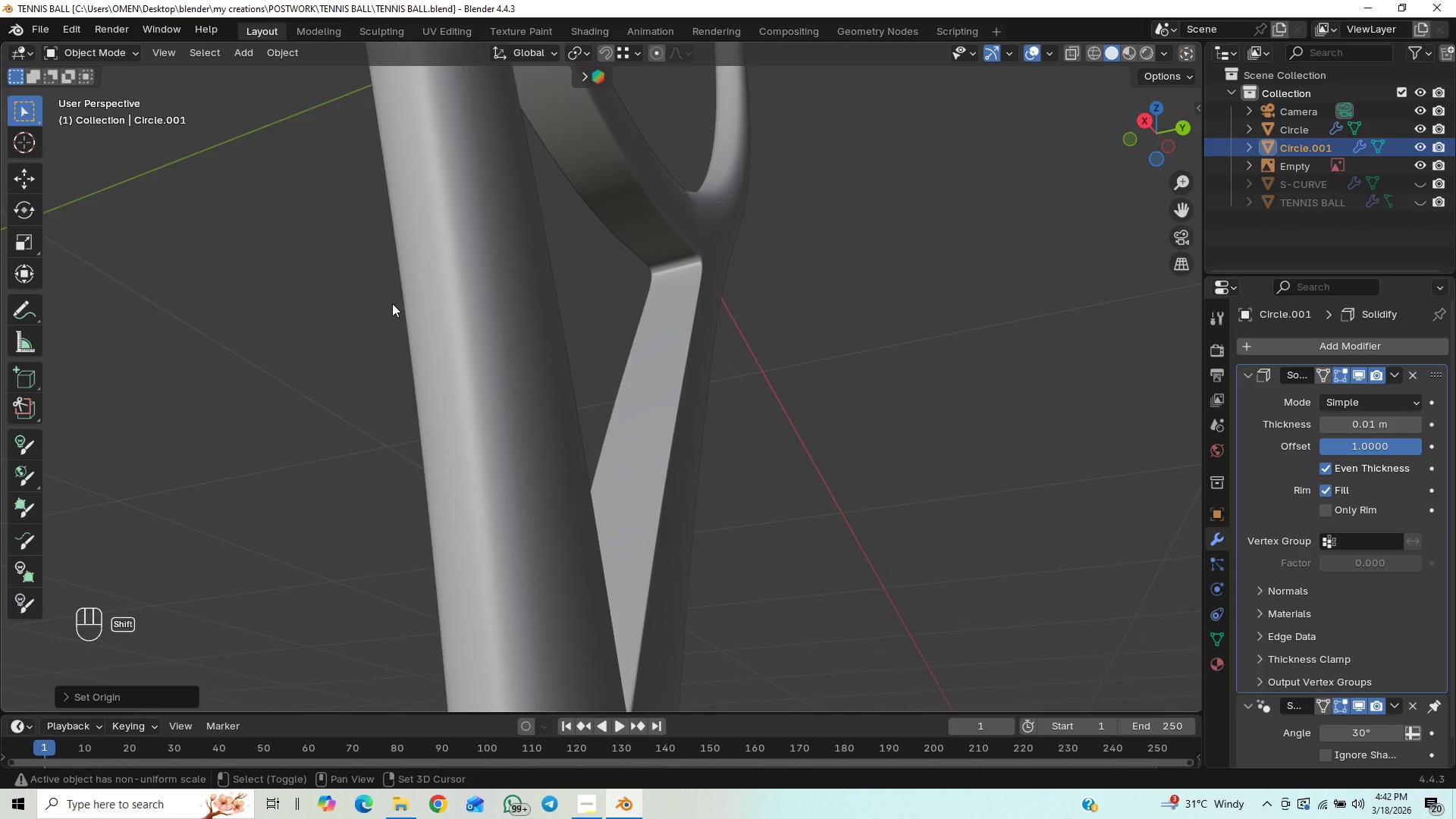 
key(Shift+ShiftLeft)
 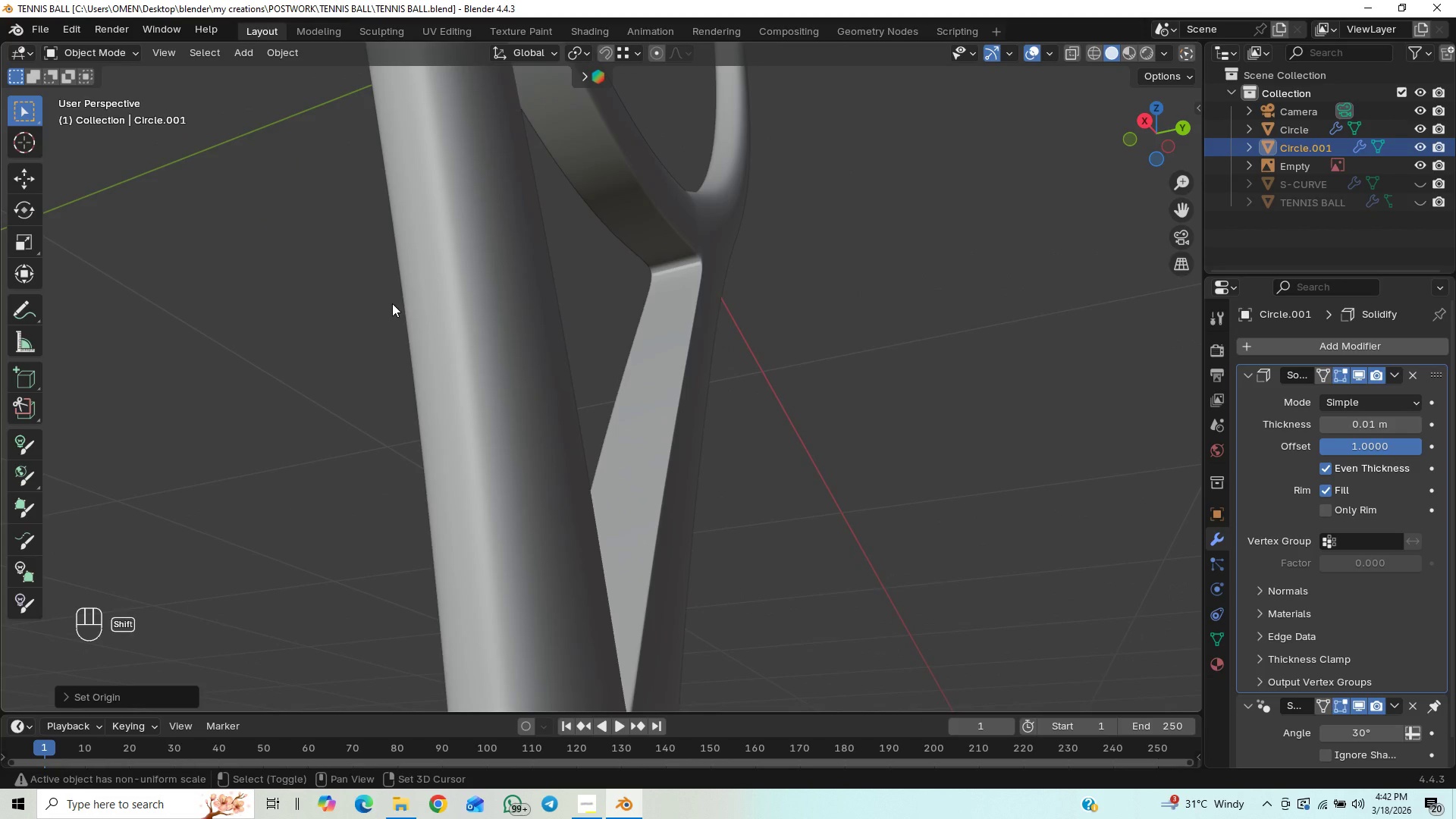 
key(Shift+ShiftLeft)
 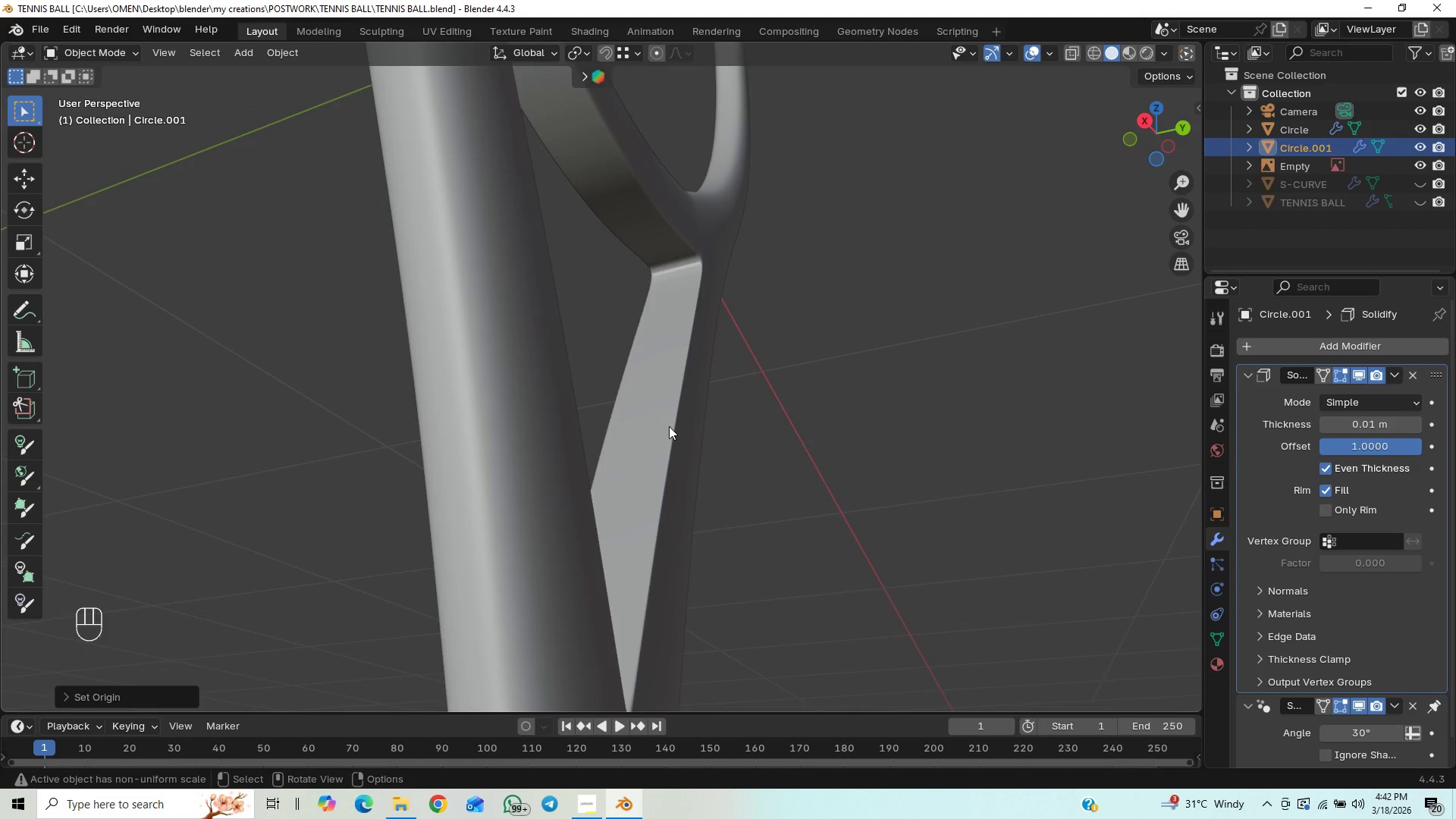 
scroll: coordinate [669, 420], scroll_direction: down, amount: 6.0
 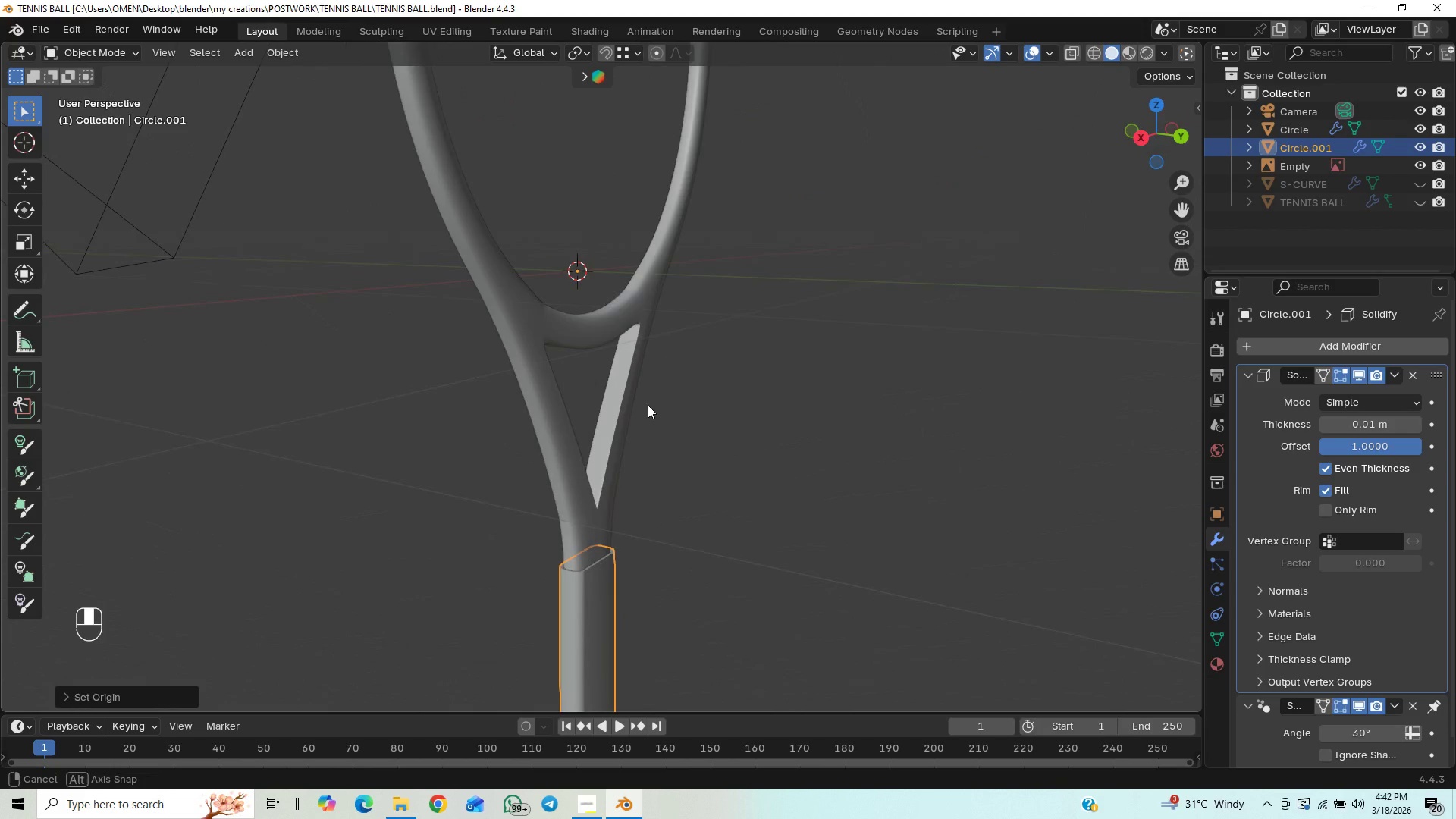 
hold_key(key=ShiftLeft, duration=0.48)
scroll: coordinate [648, 391], scroll_direction: down, amount: 1.0
 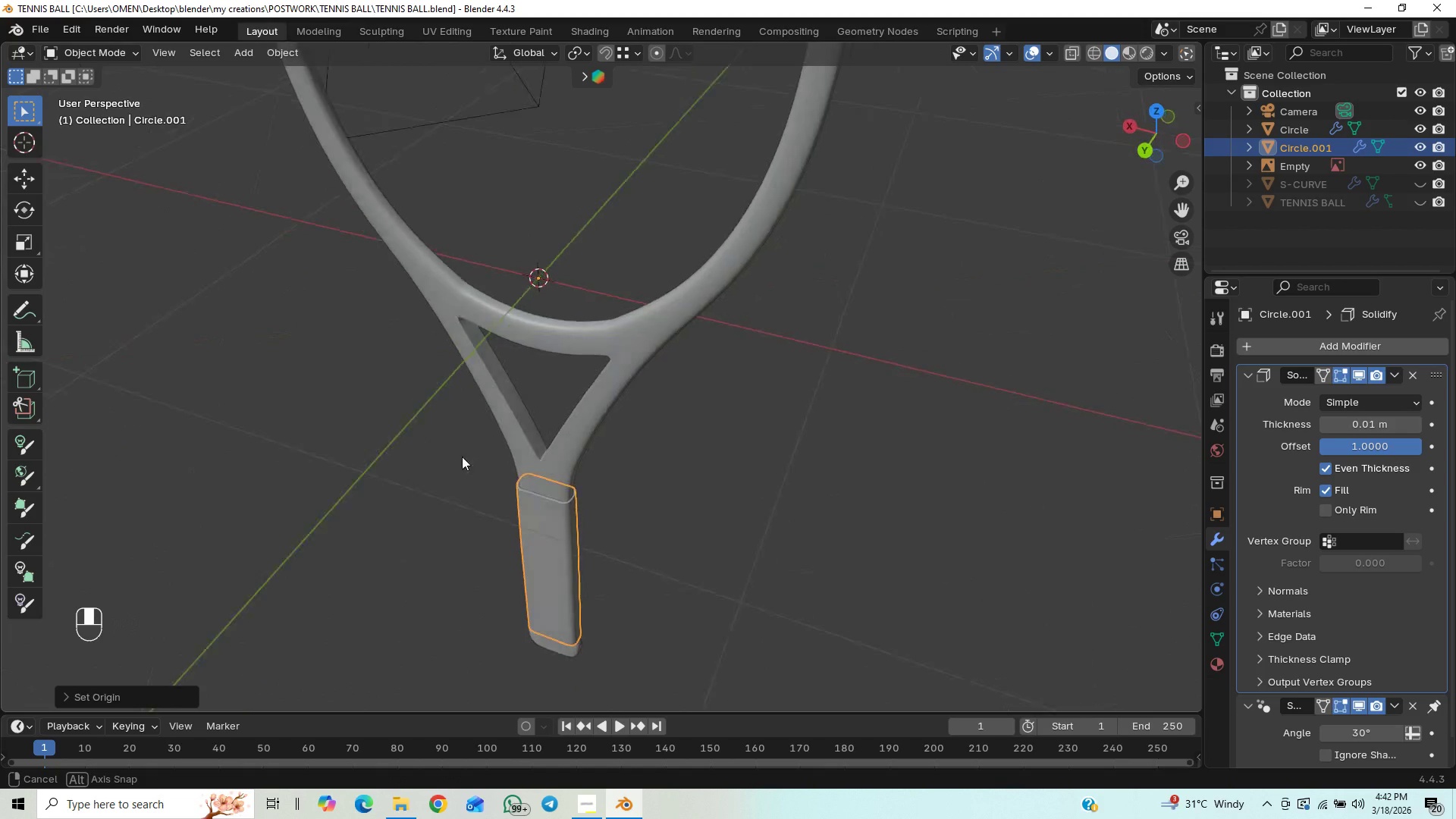 
scroll: coordinate [438, 469], scroll_direction: up, amount: 7.0
 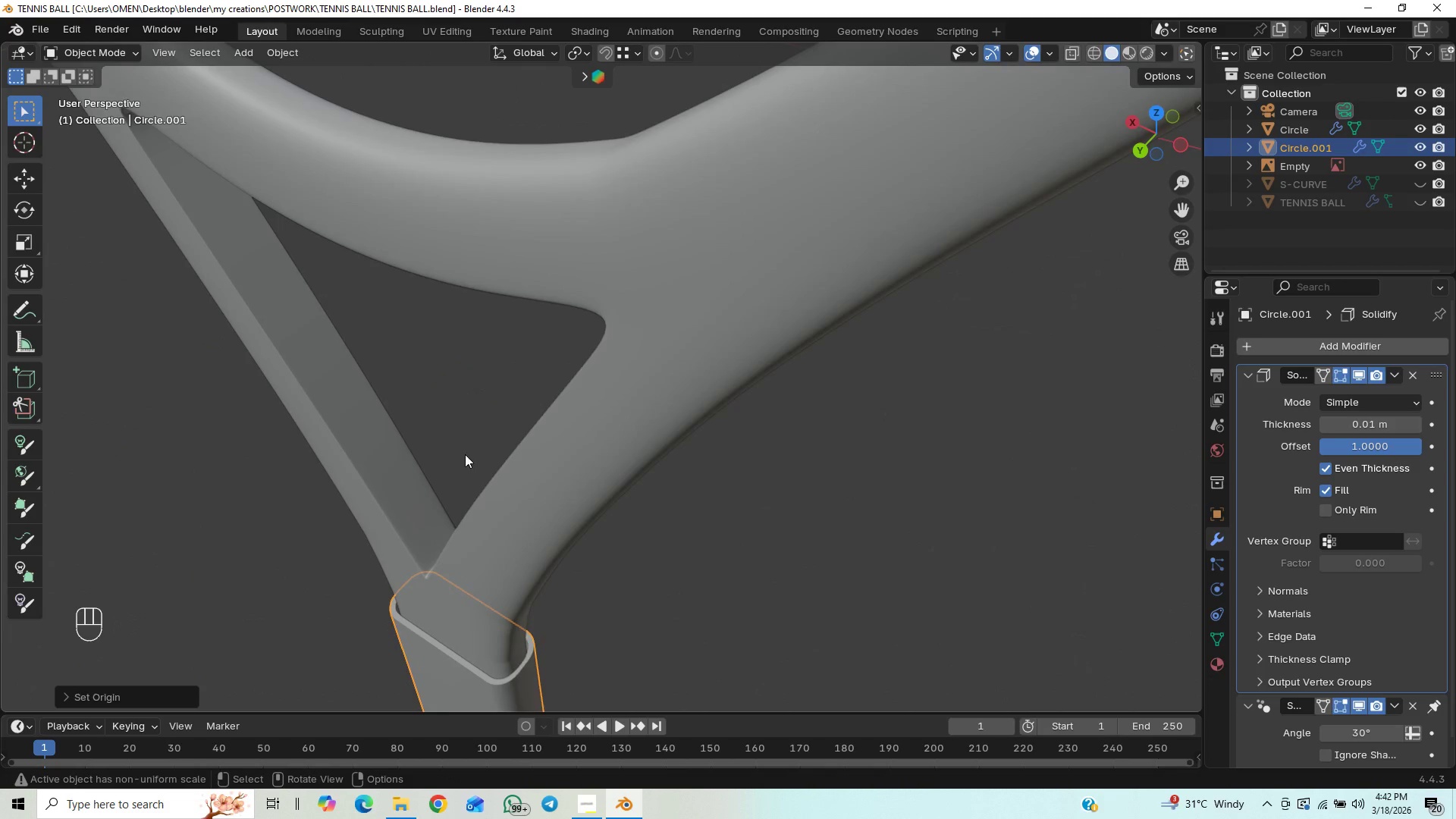 
scroll: coordinate [511, 422], scroll_direction: down, amount: 4.0
 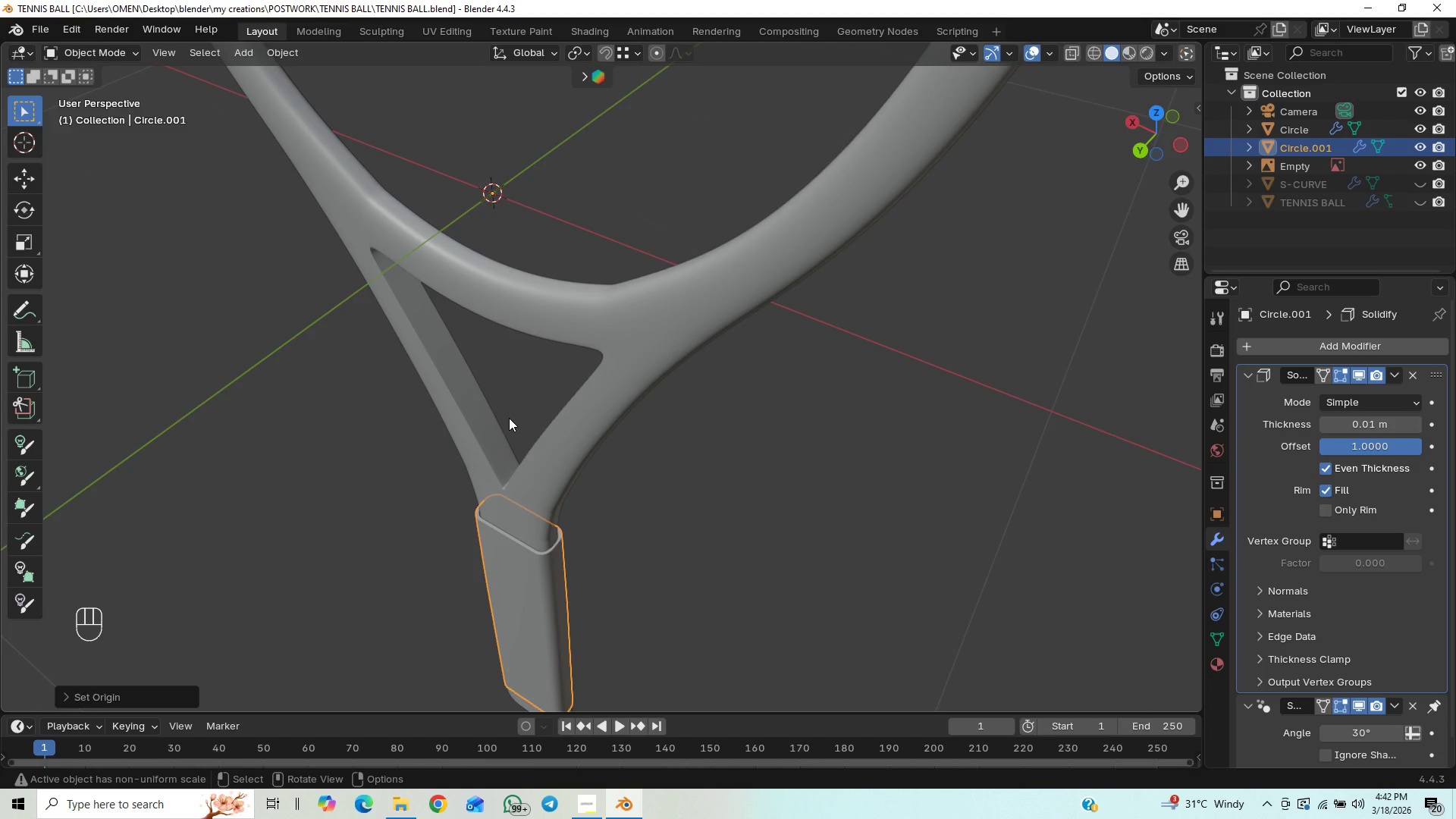 
hold_key(key=ShiftLeft, duration=0.7)
 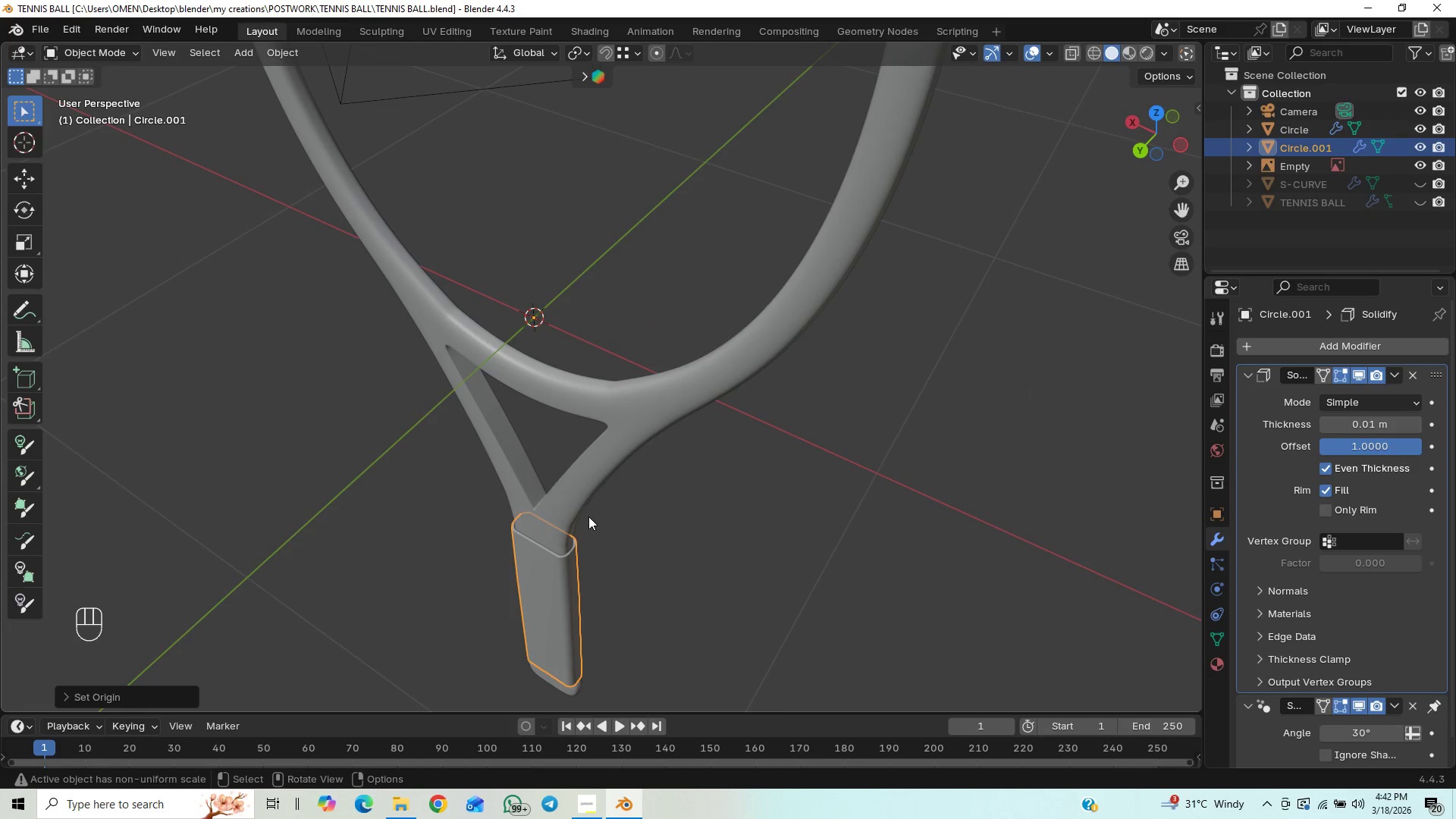 
scroll: coordinate [586, 521], scroll_direction: down, amount: 5.0
 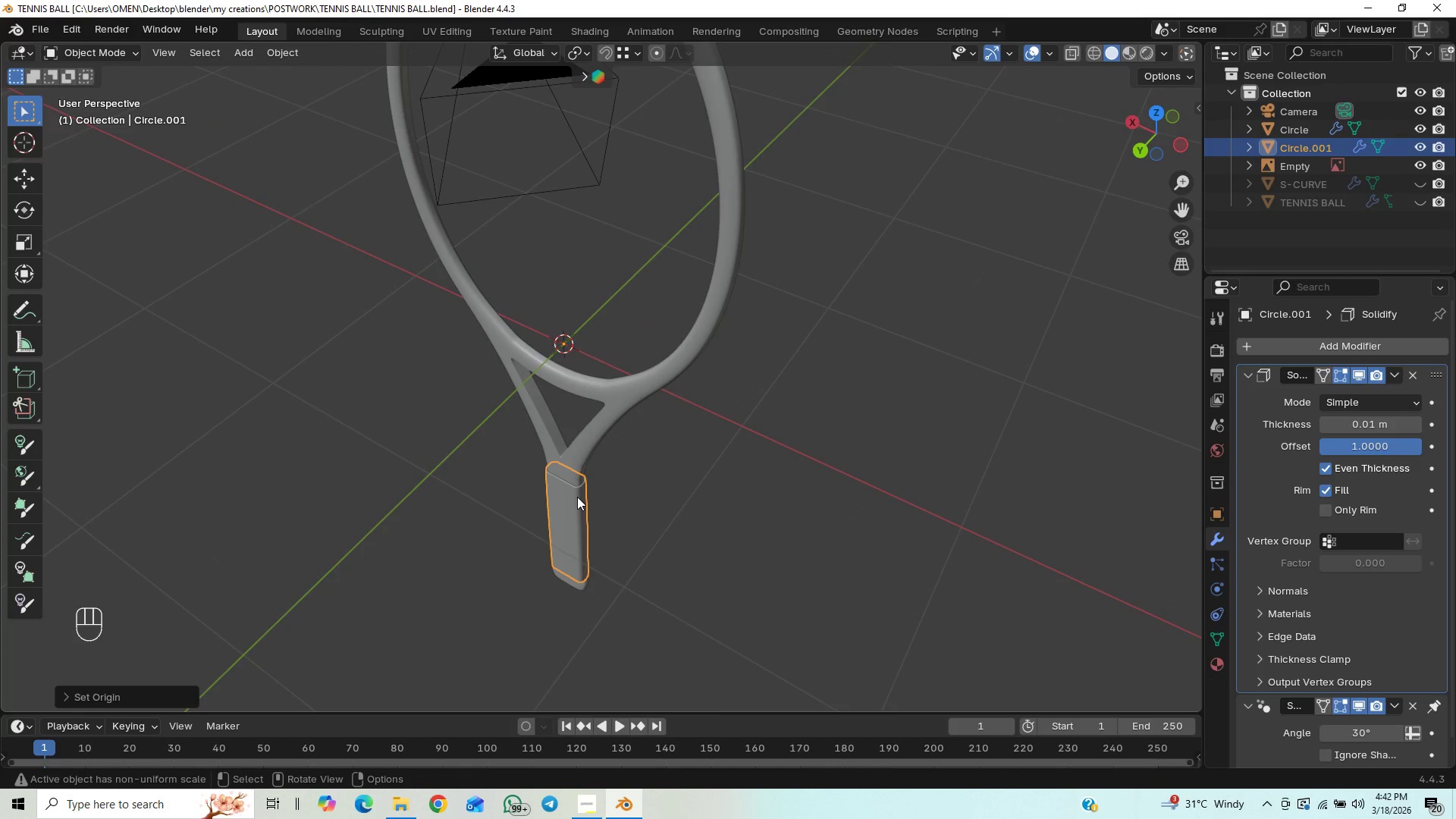 
key(Control+S)
 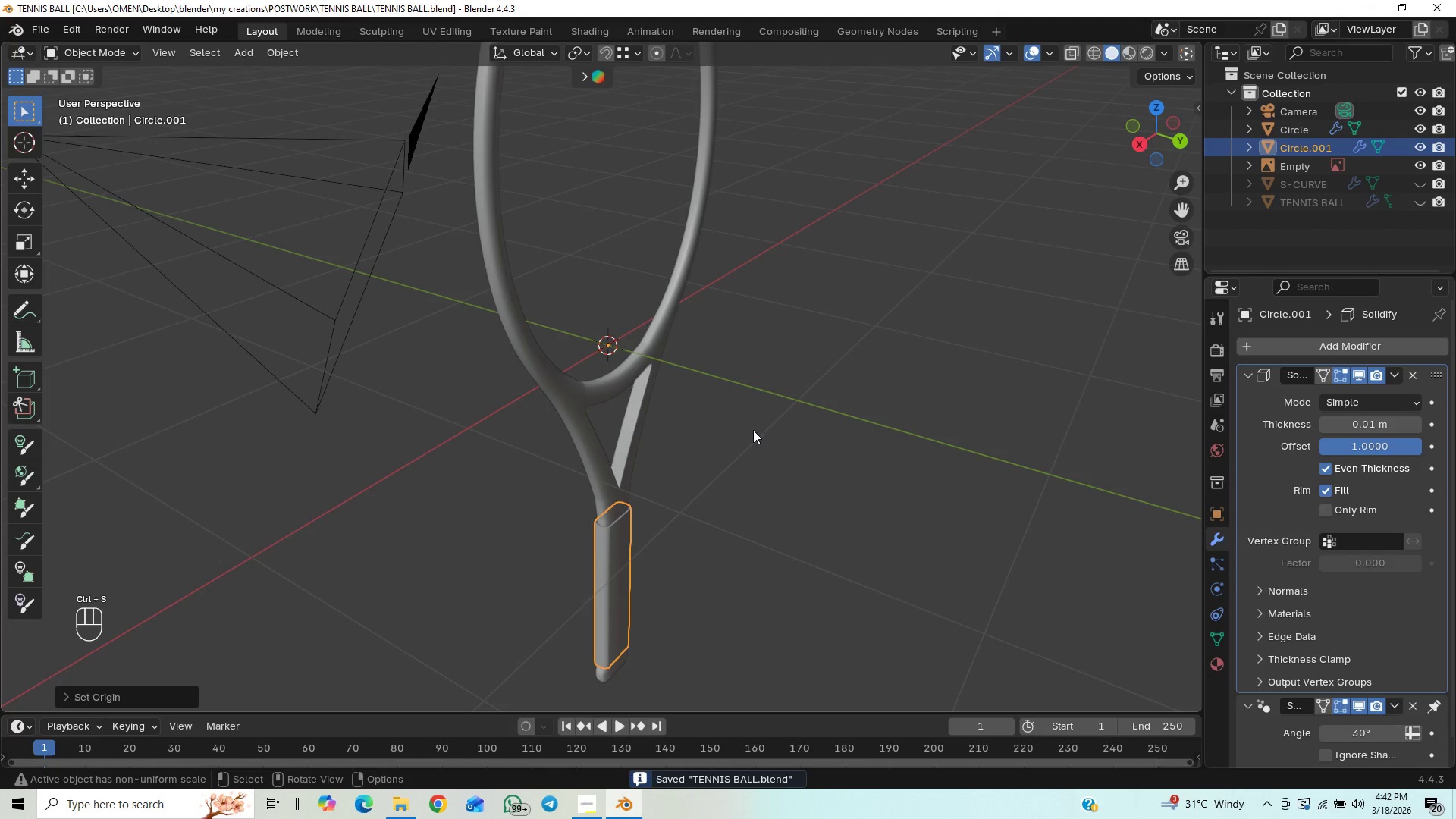 
key(Control+S)
 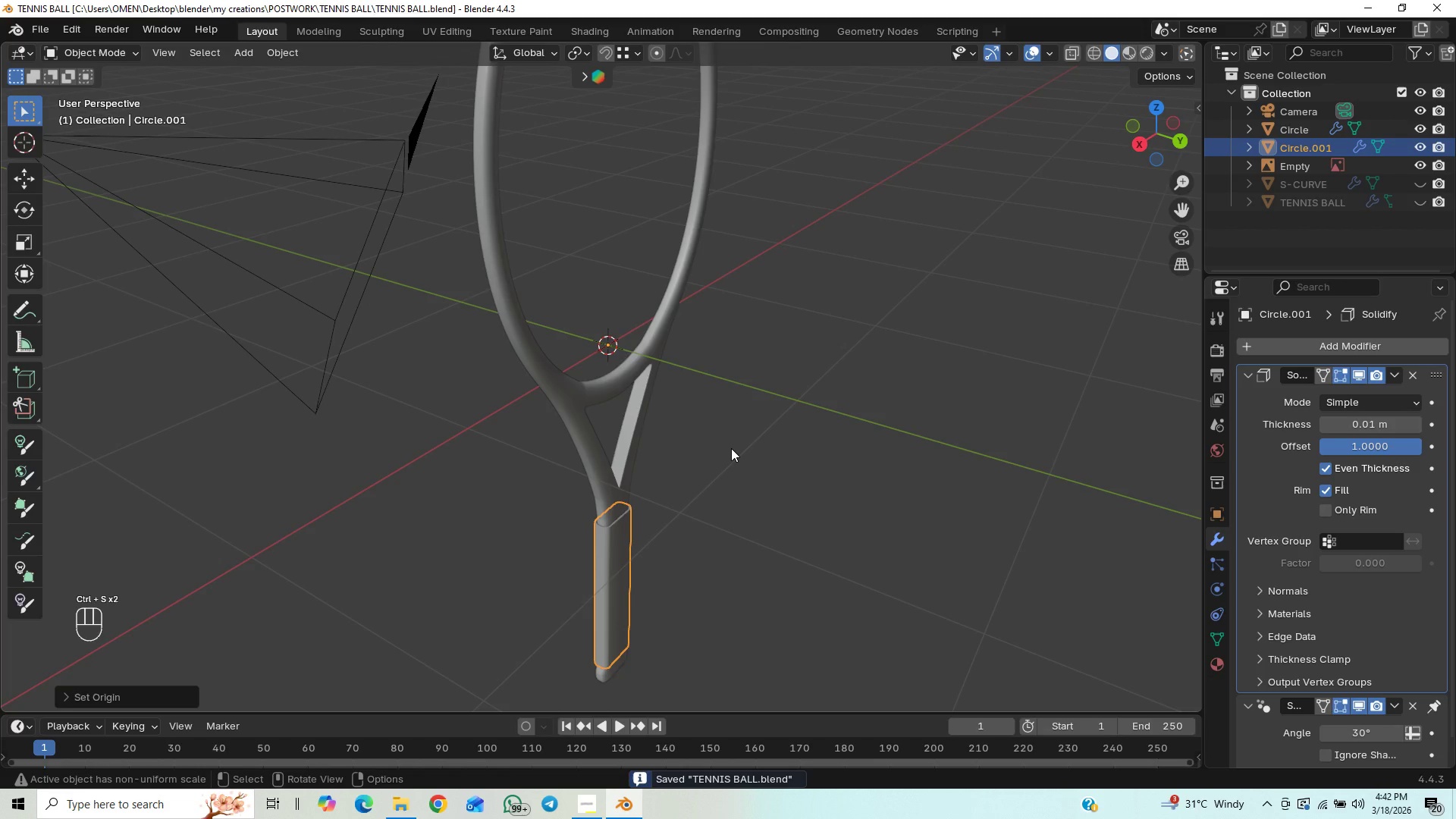 
key(Numpad1)
 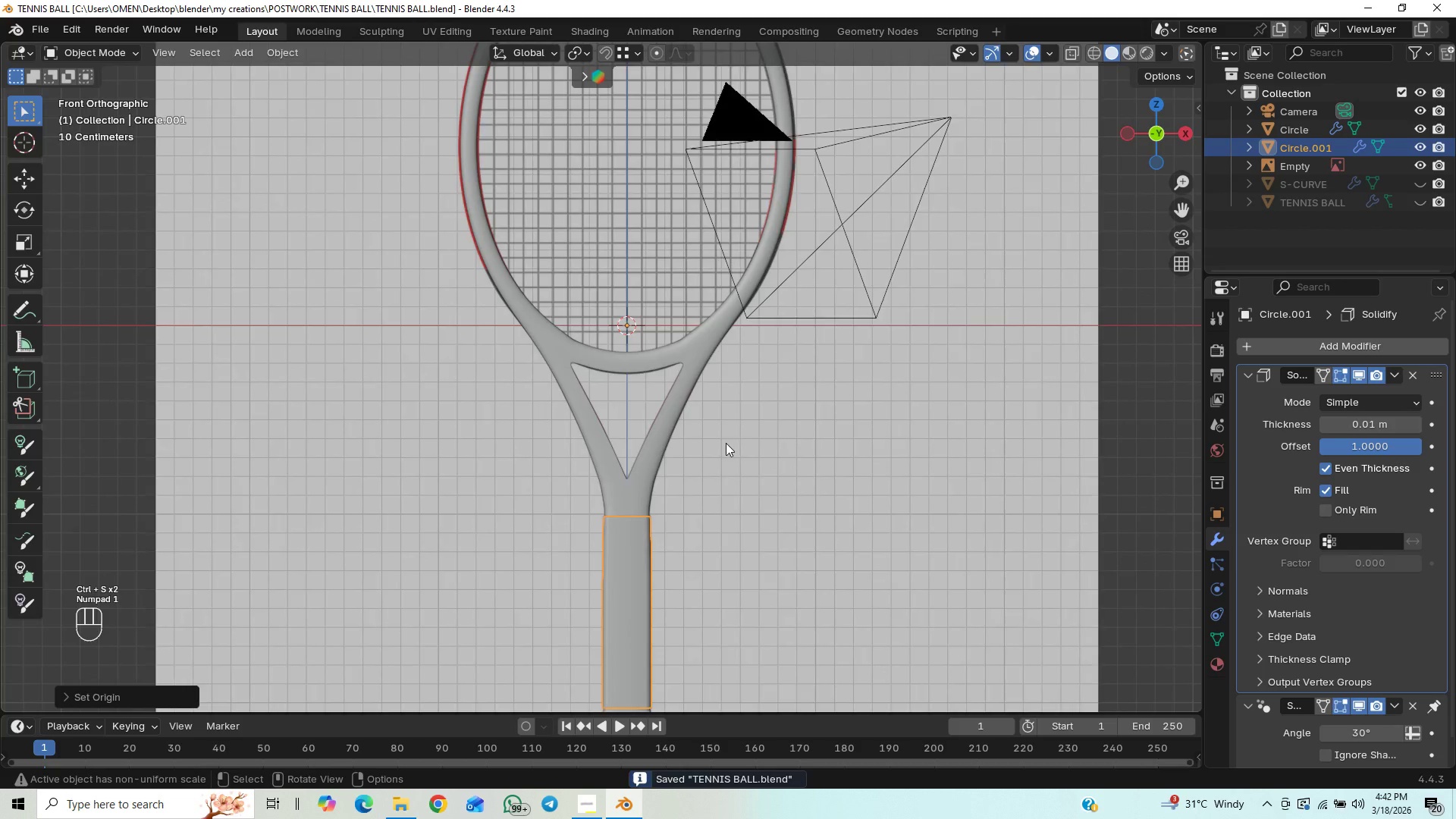 
scroll: coordinate [725, 443], scroll_direction: down, amount: 2.0
 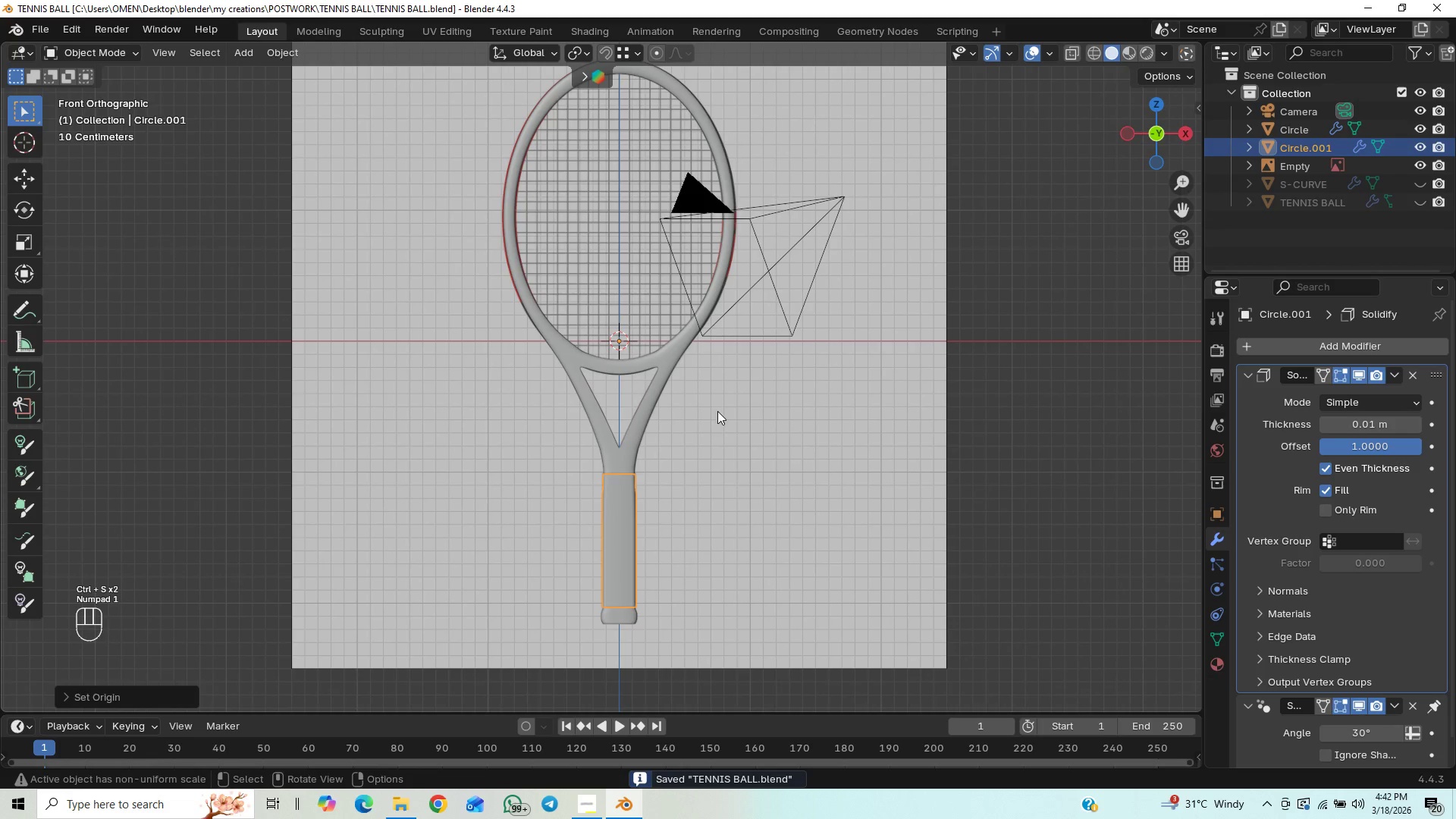 
hold_key(key=ShiftLeft, duration=0.56)
 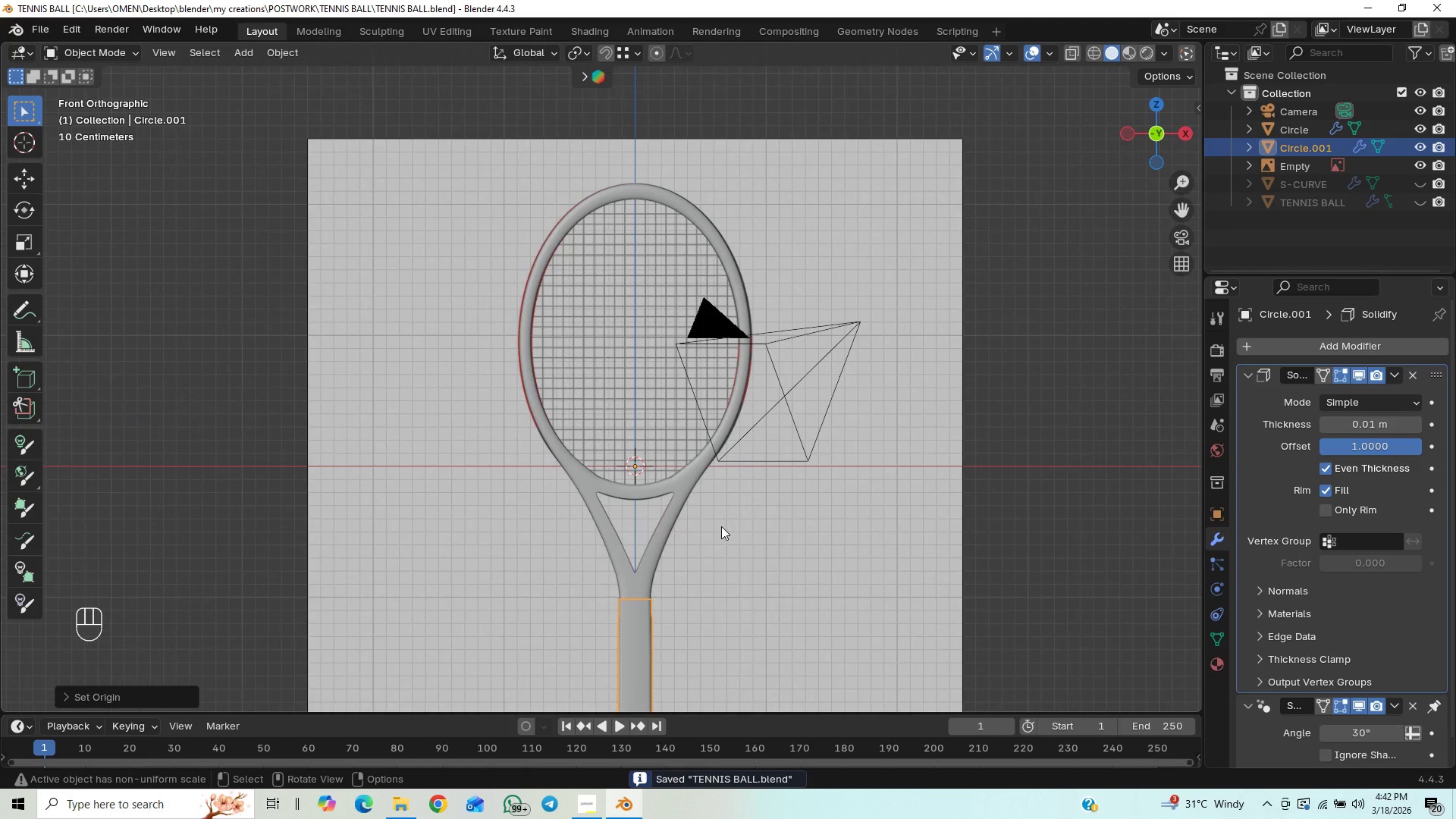 
key(Shift+A)
 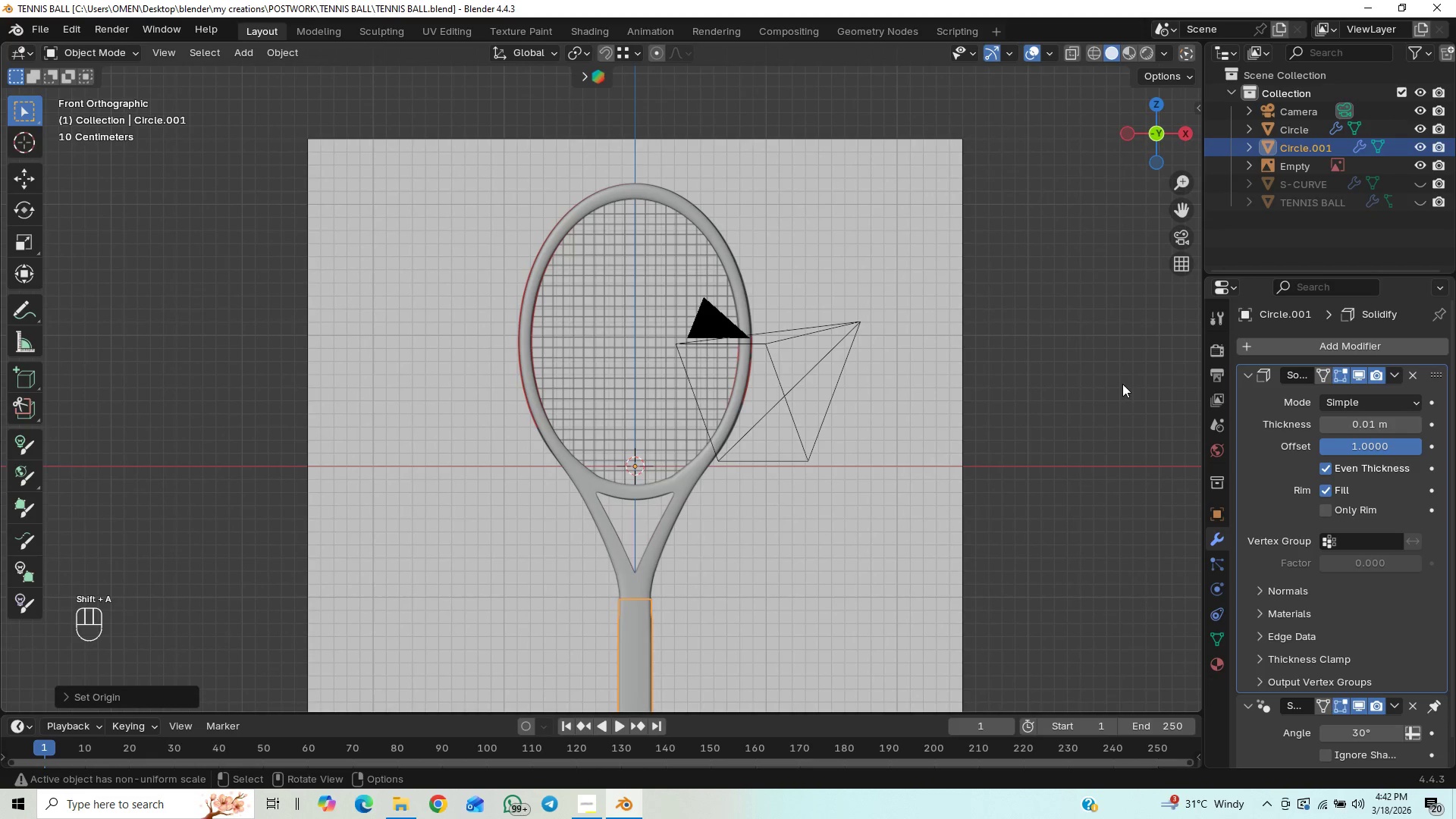 
key(Shift+A)
 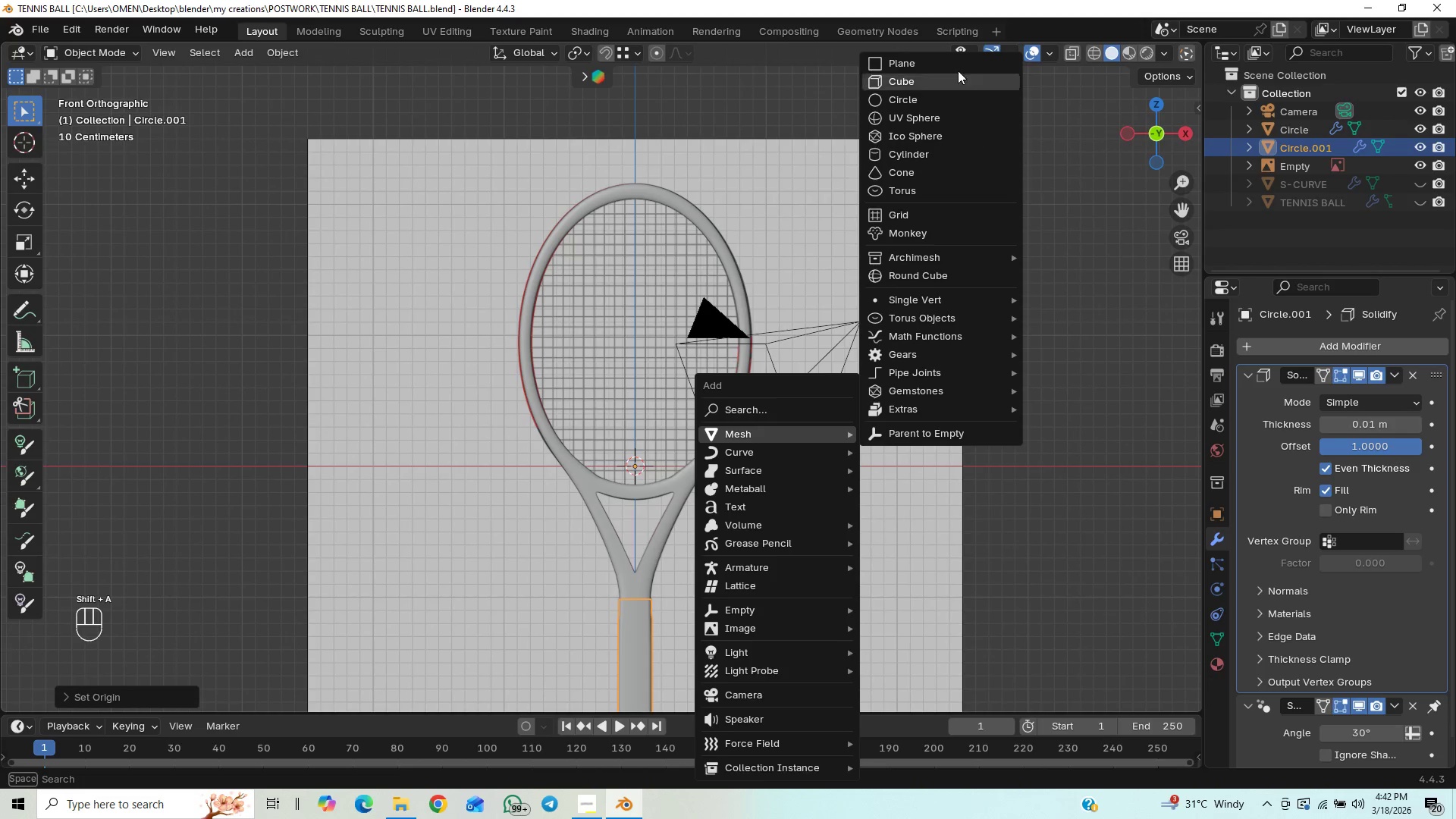 
left_click([958, 66])
 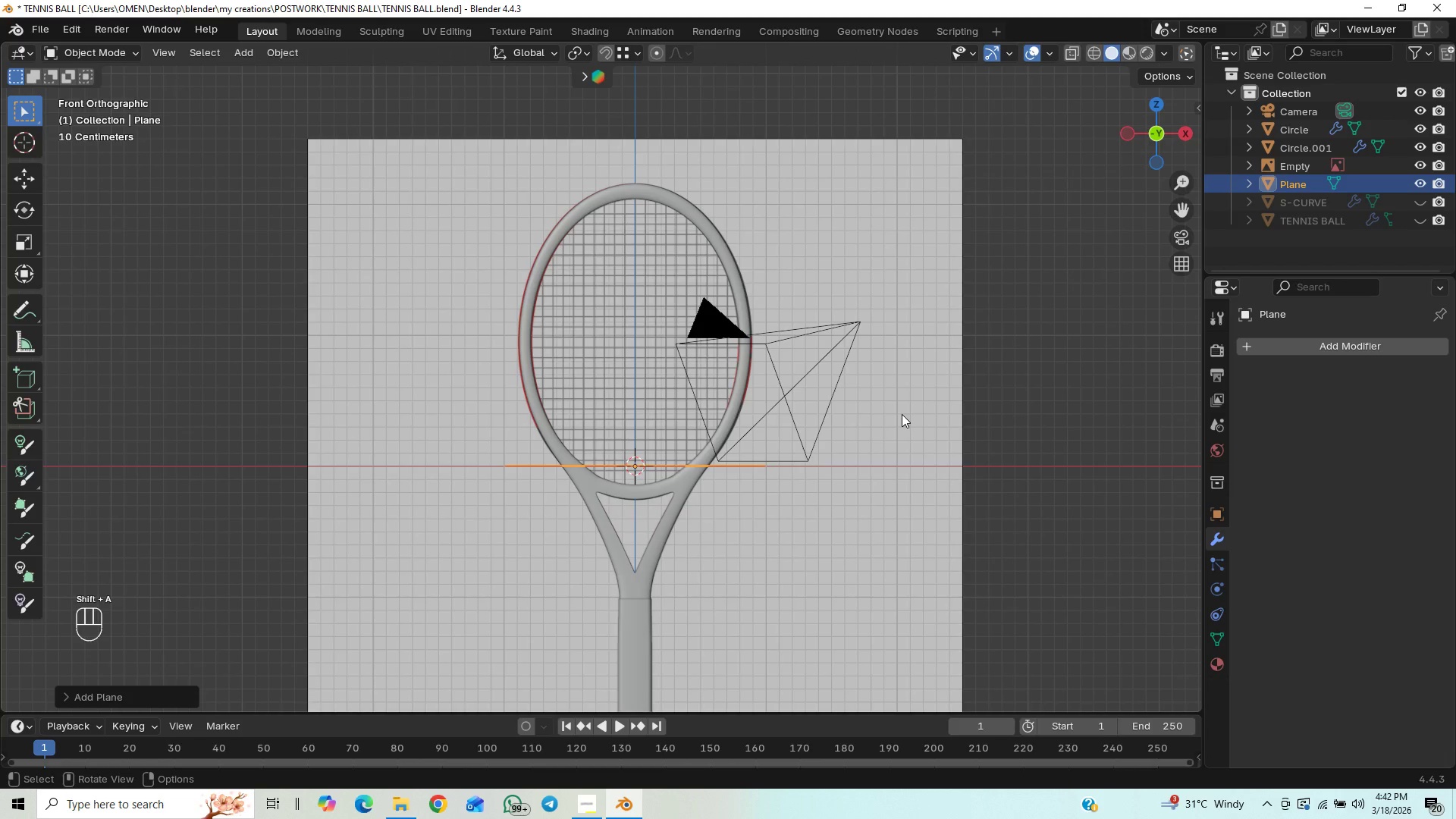 
type(RX90)
 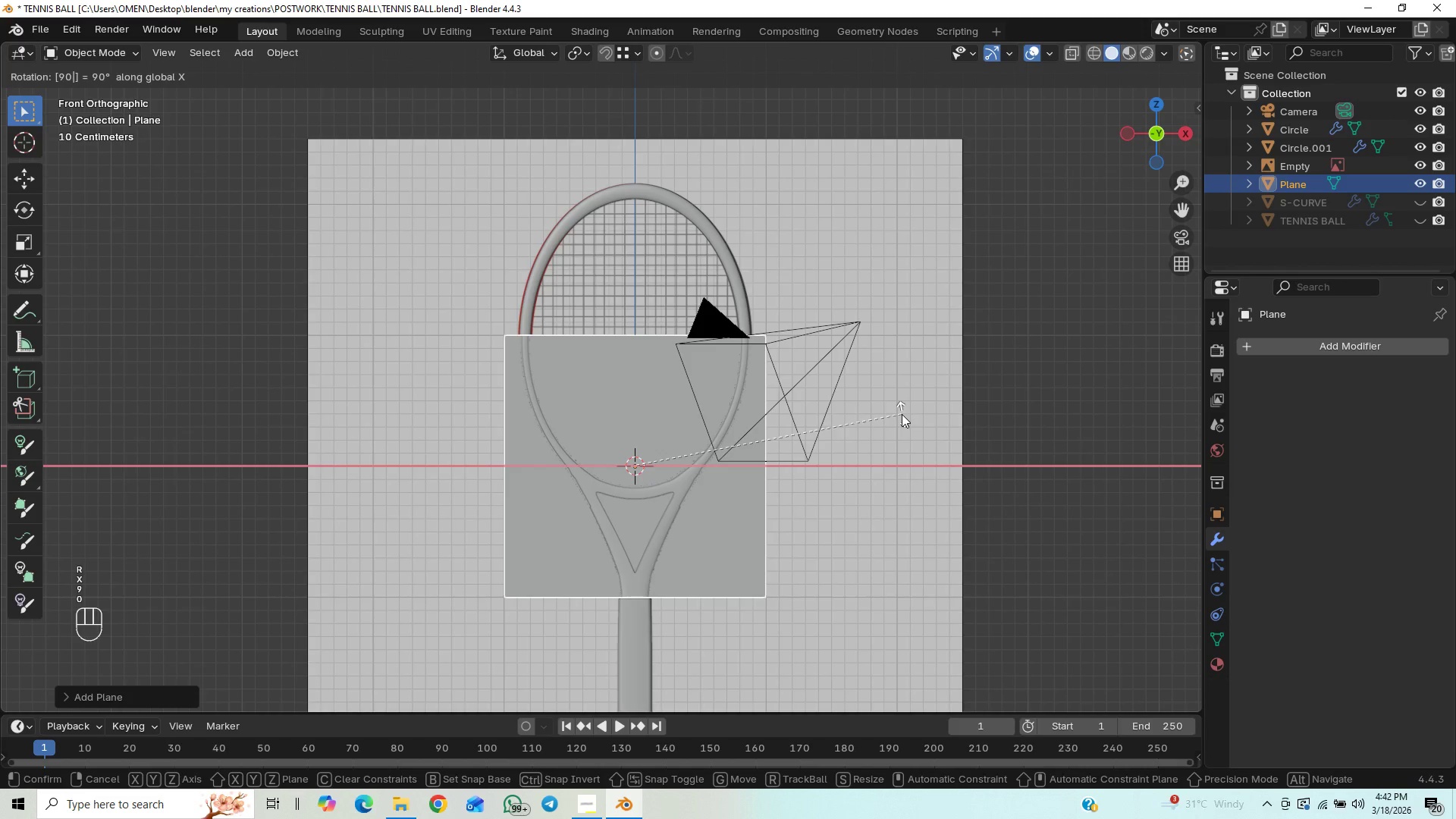 
key(Enter)
 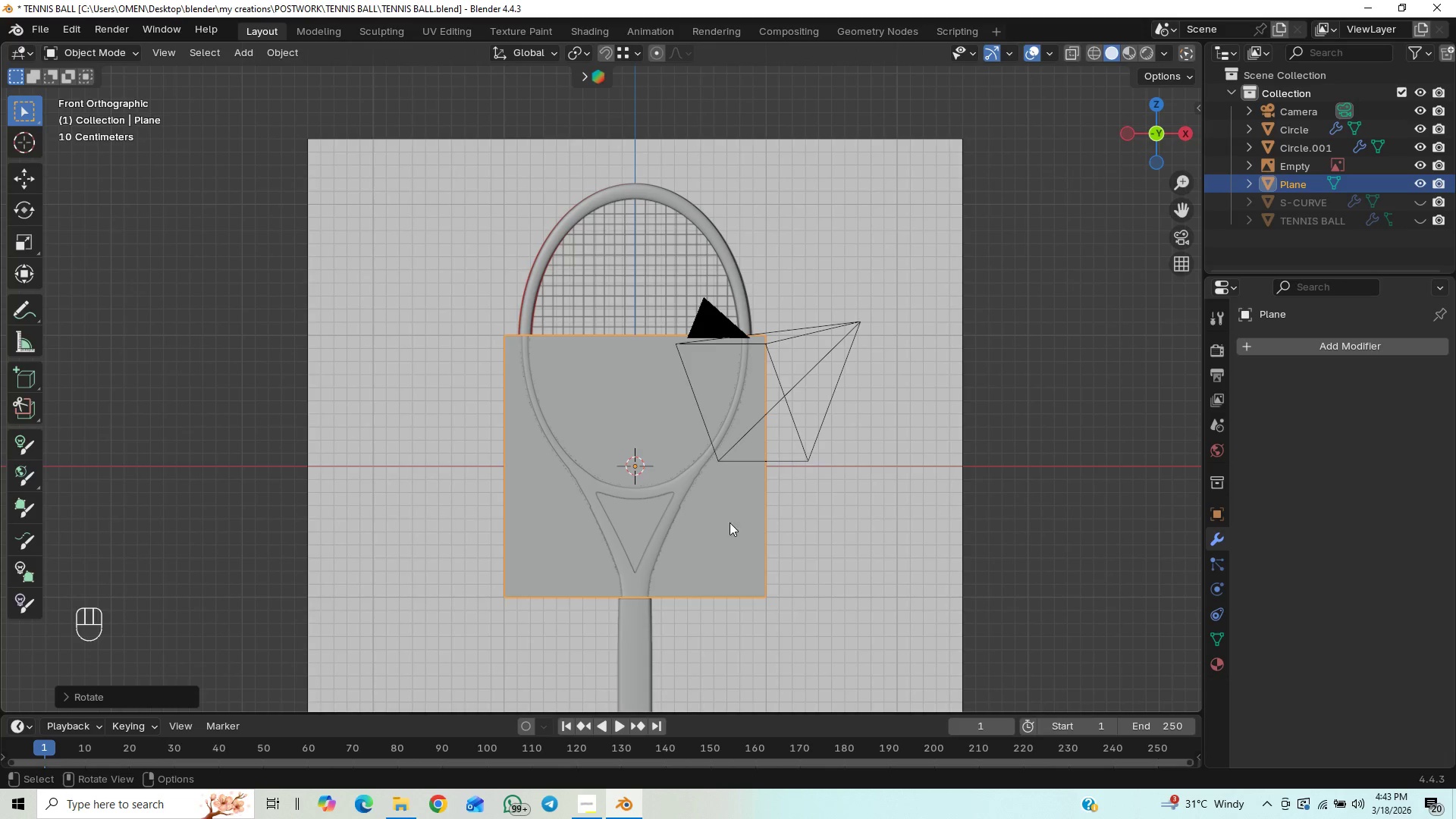 
wait(35.02)
 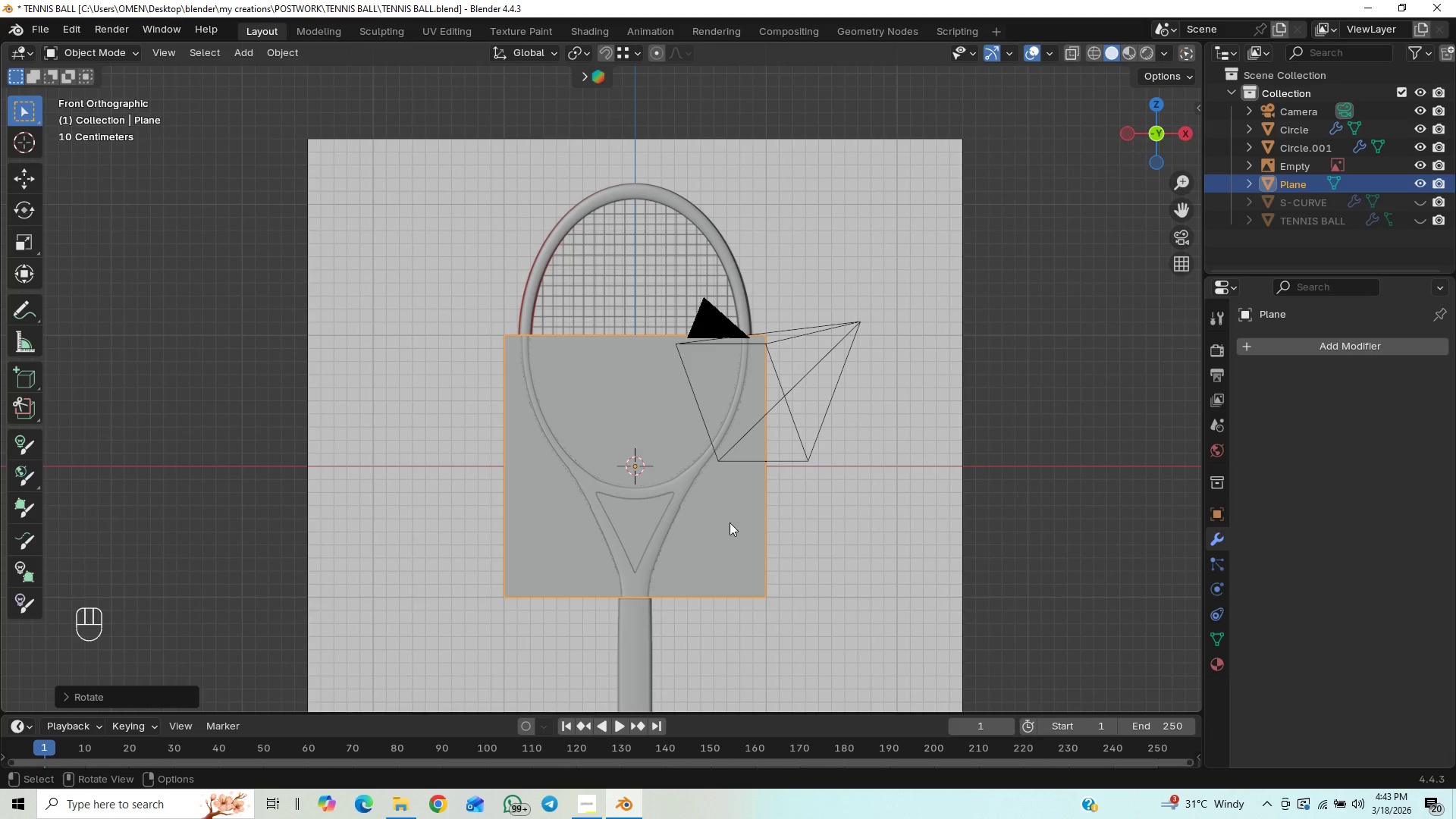 
left_click([1254, 225])
 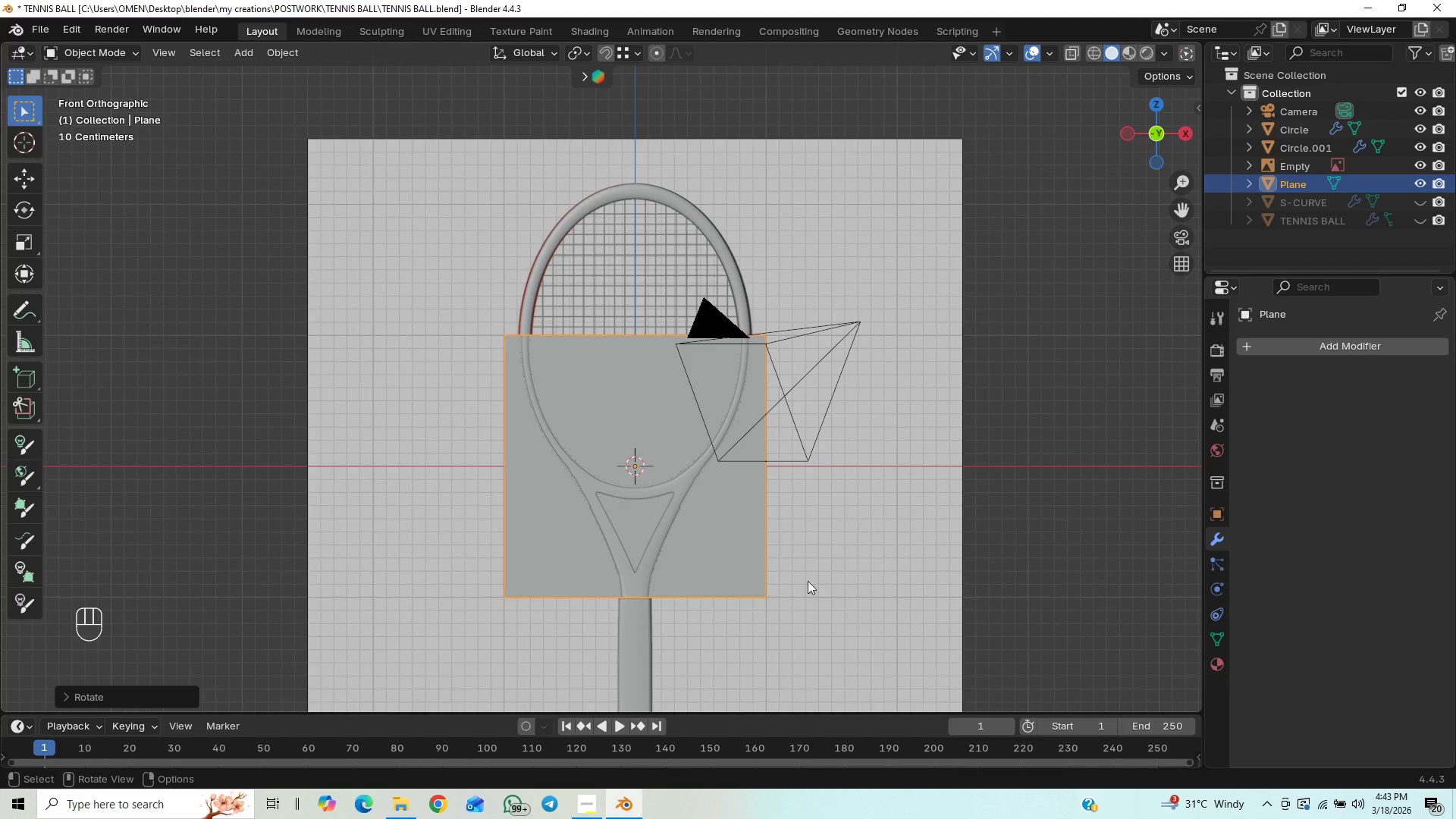 
wait(6.17)
 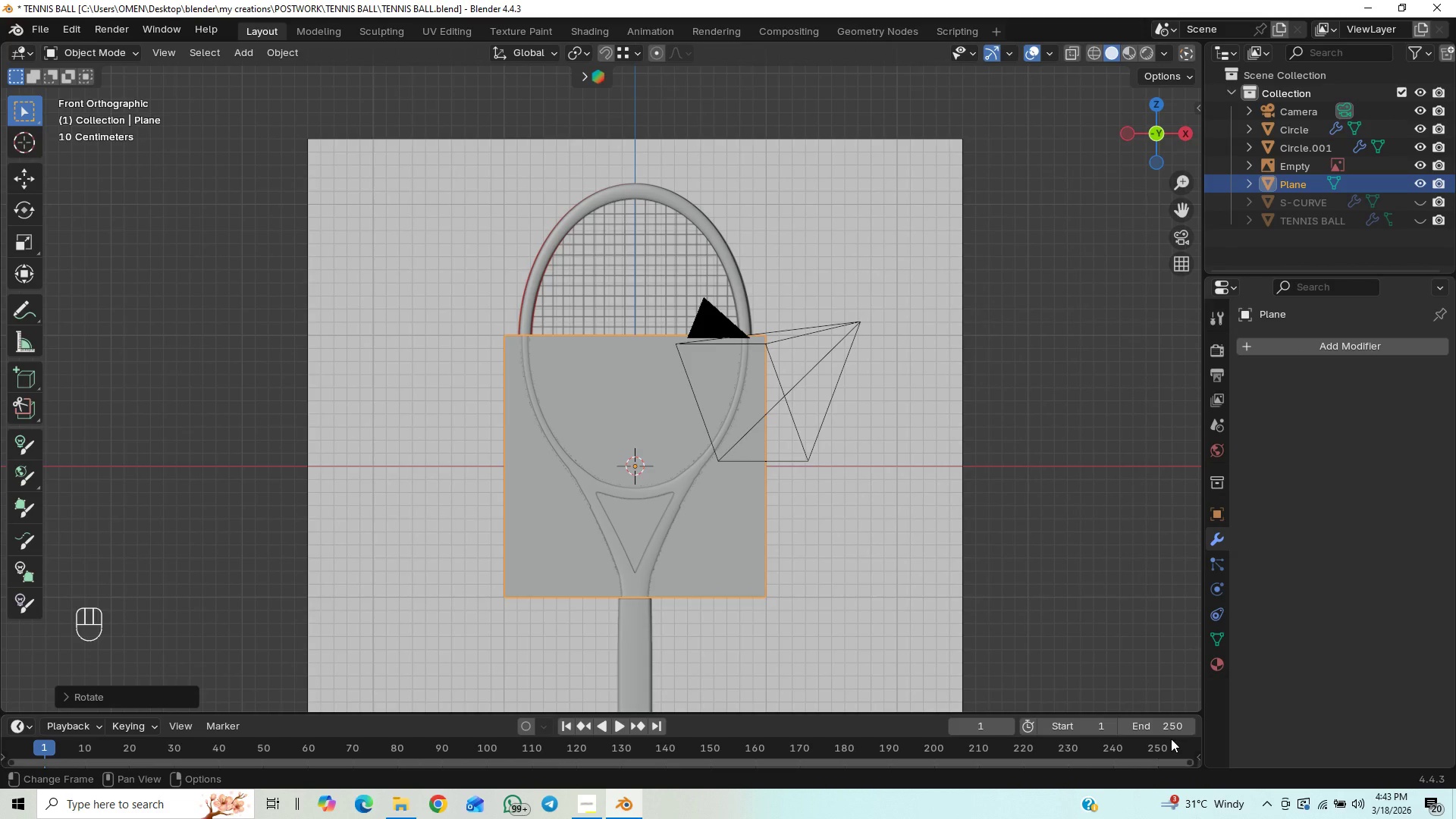 
type(GZ)
 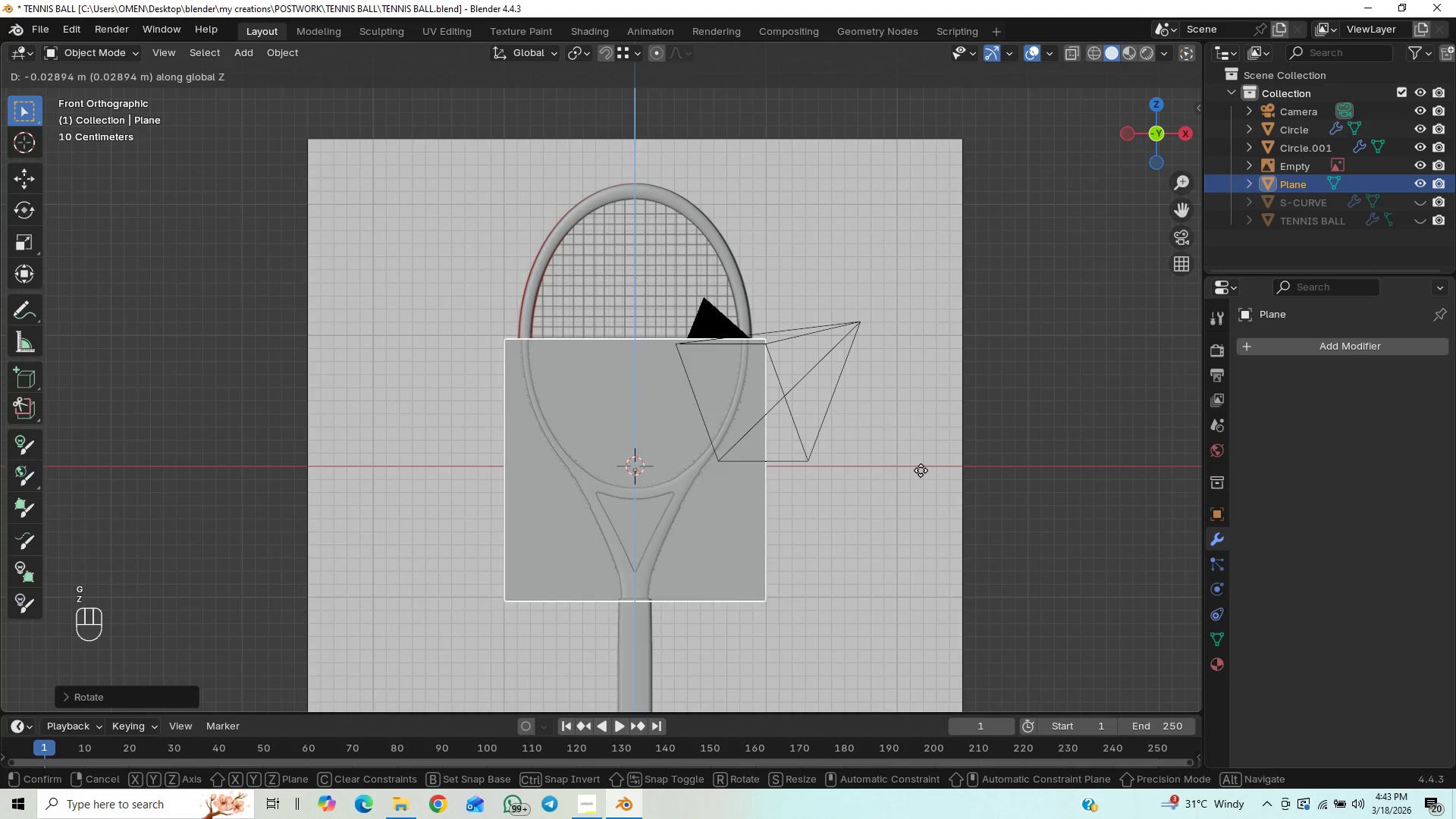 
right_click([921, 470])
 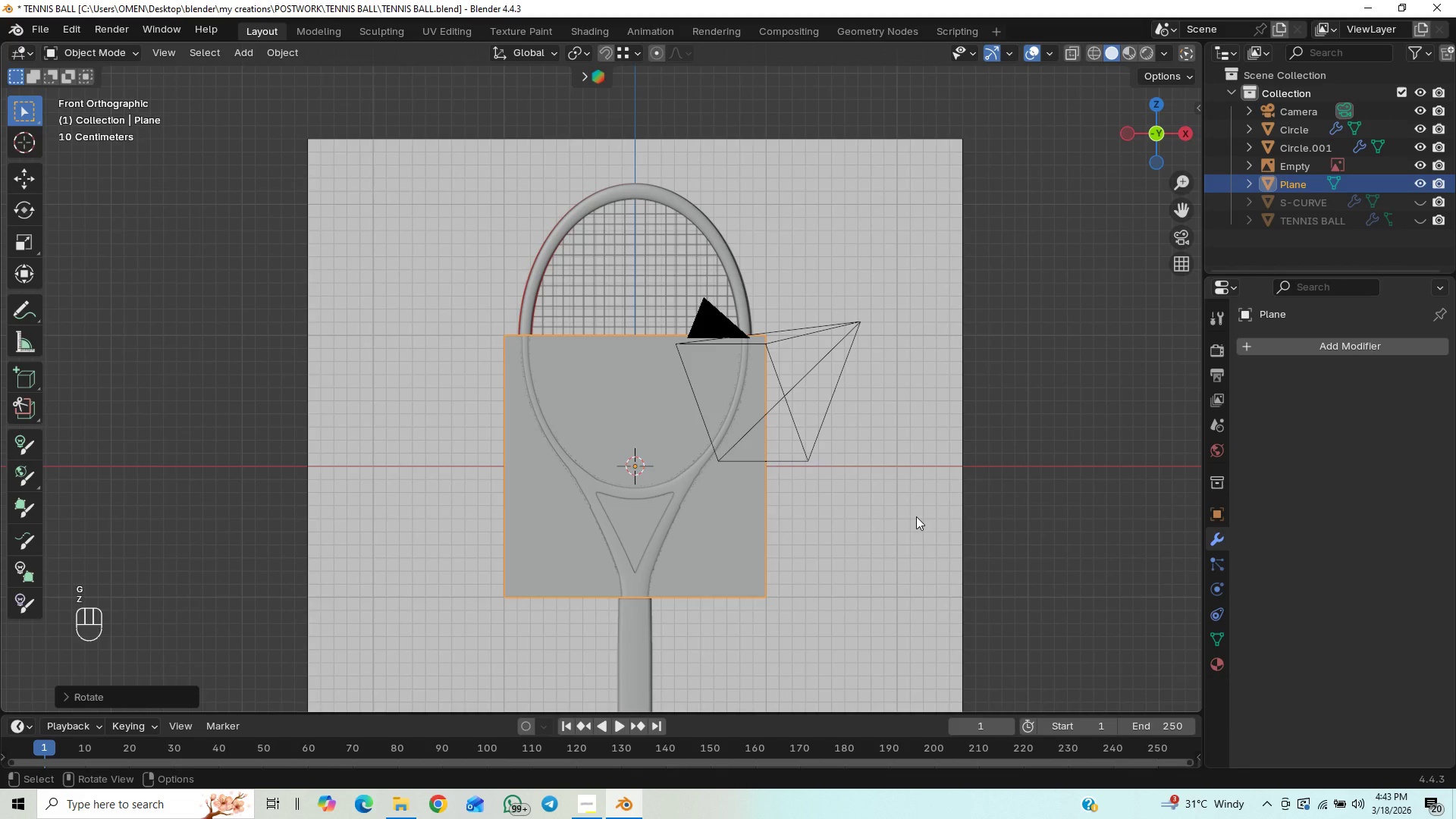 
type(GZ)
 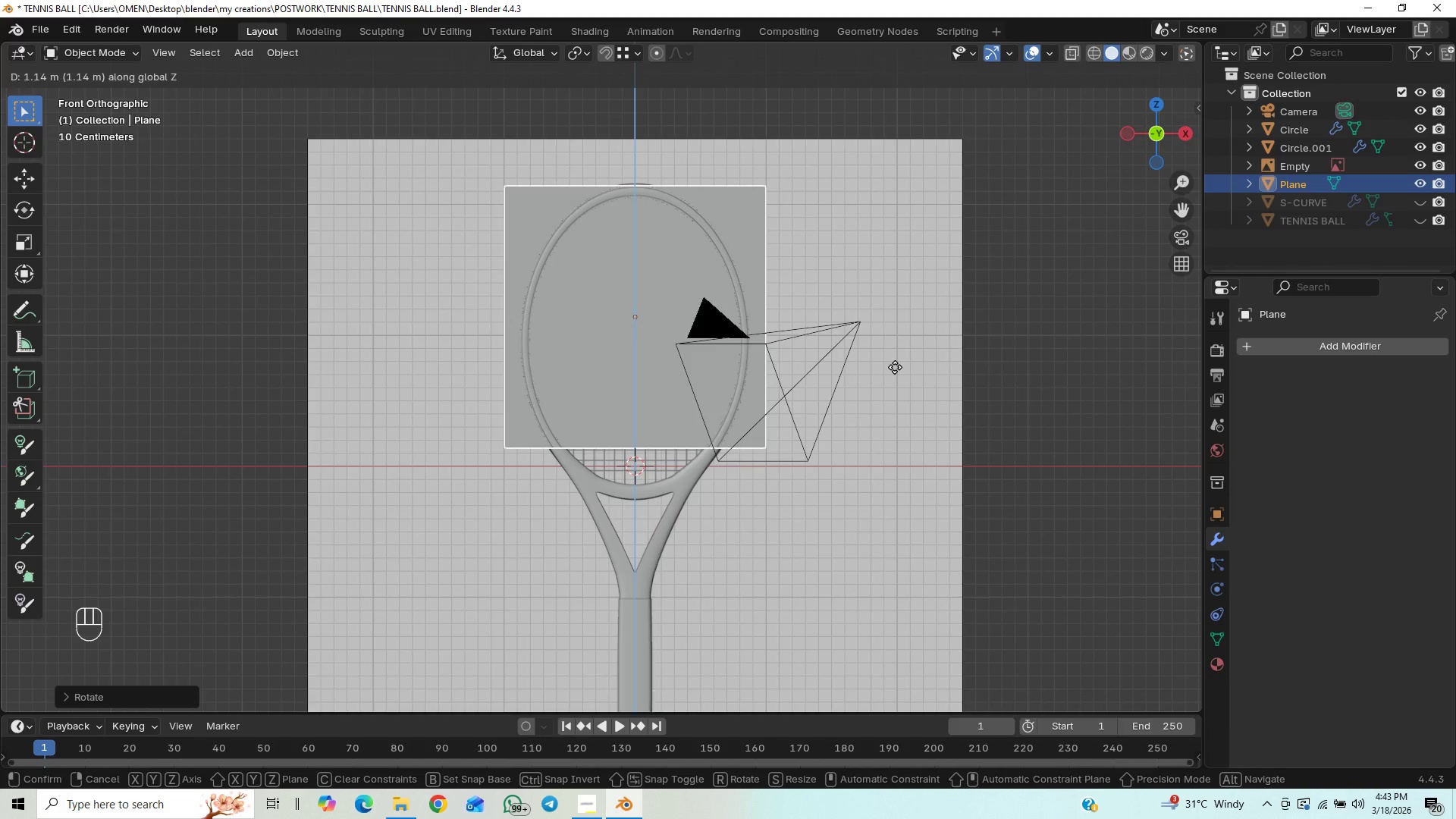 
wait(5.89)
 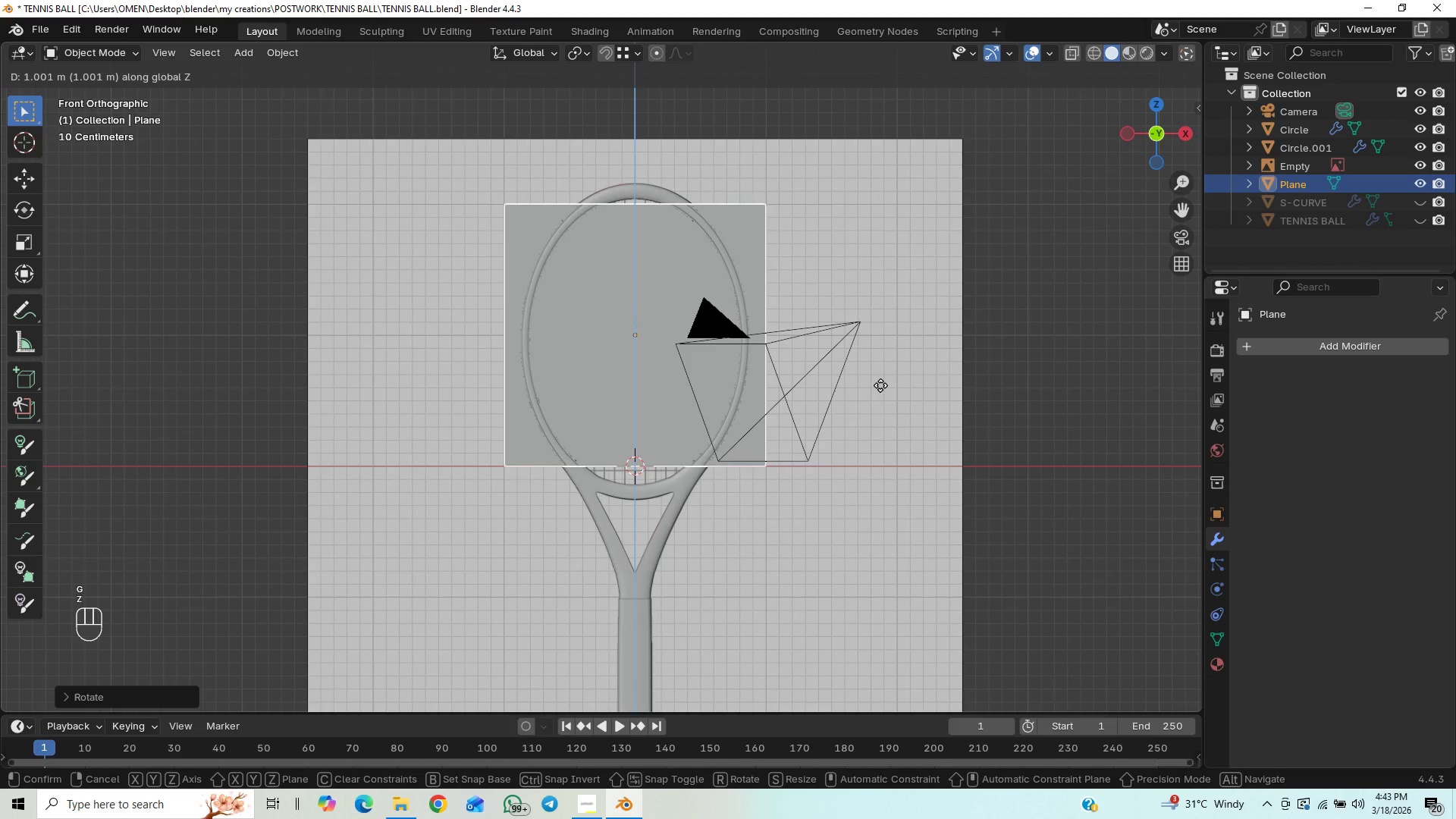 
right_click([892, 380])
 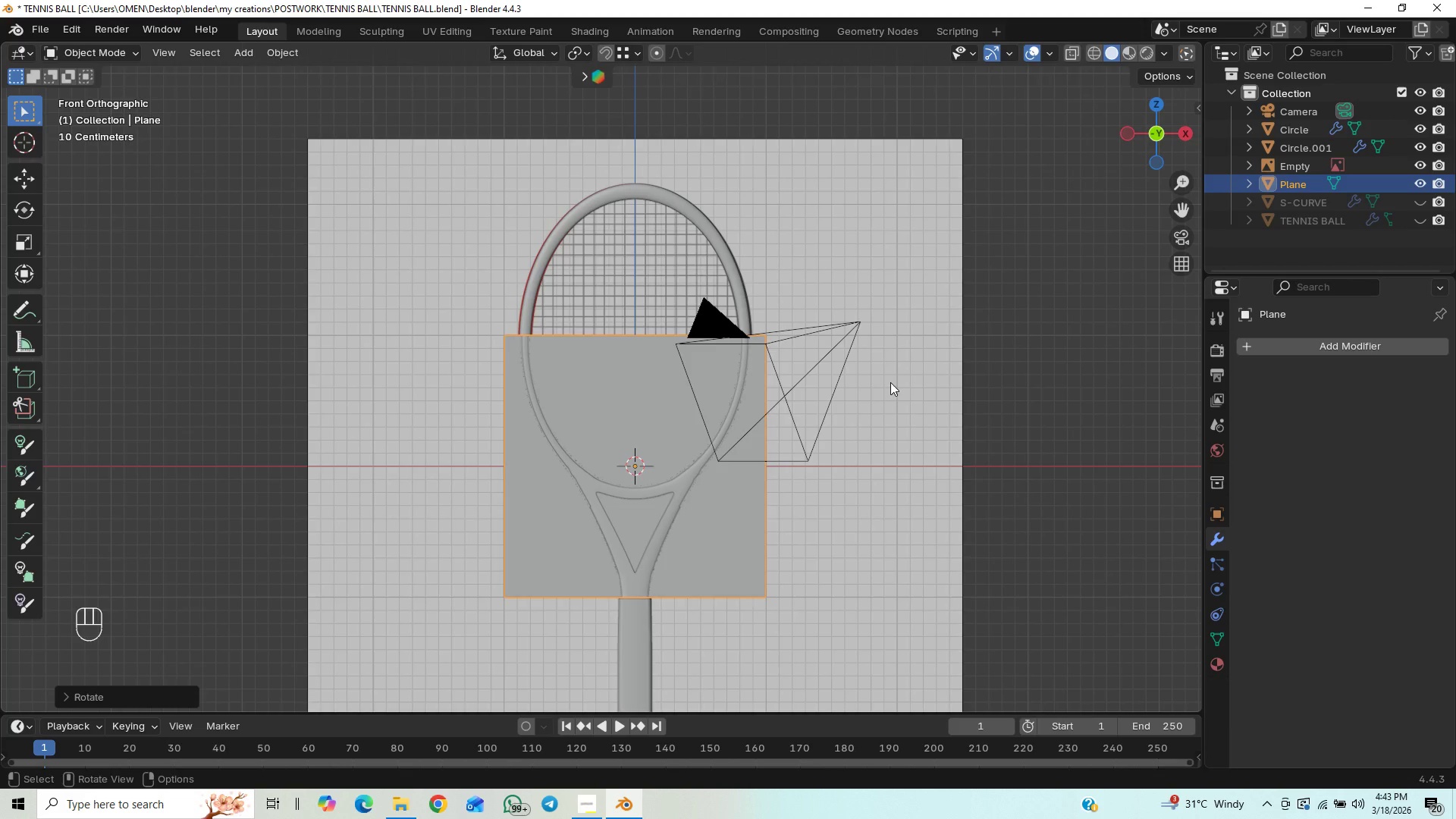 
key(S)
 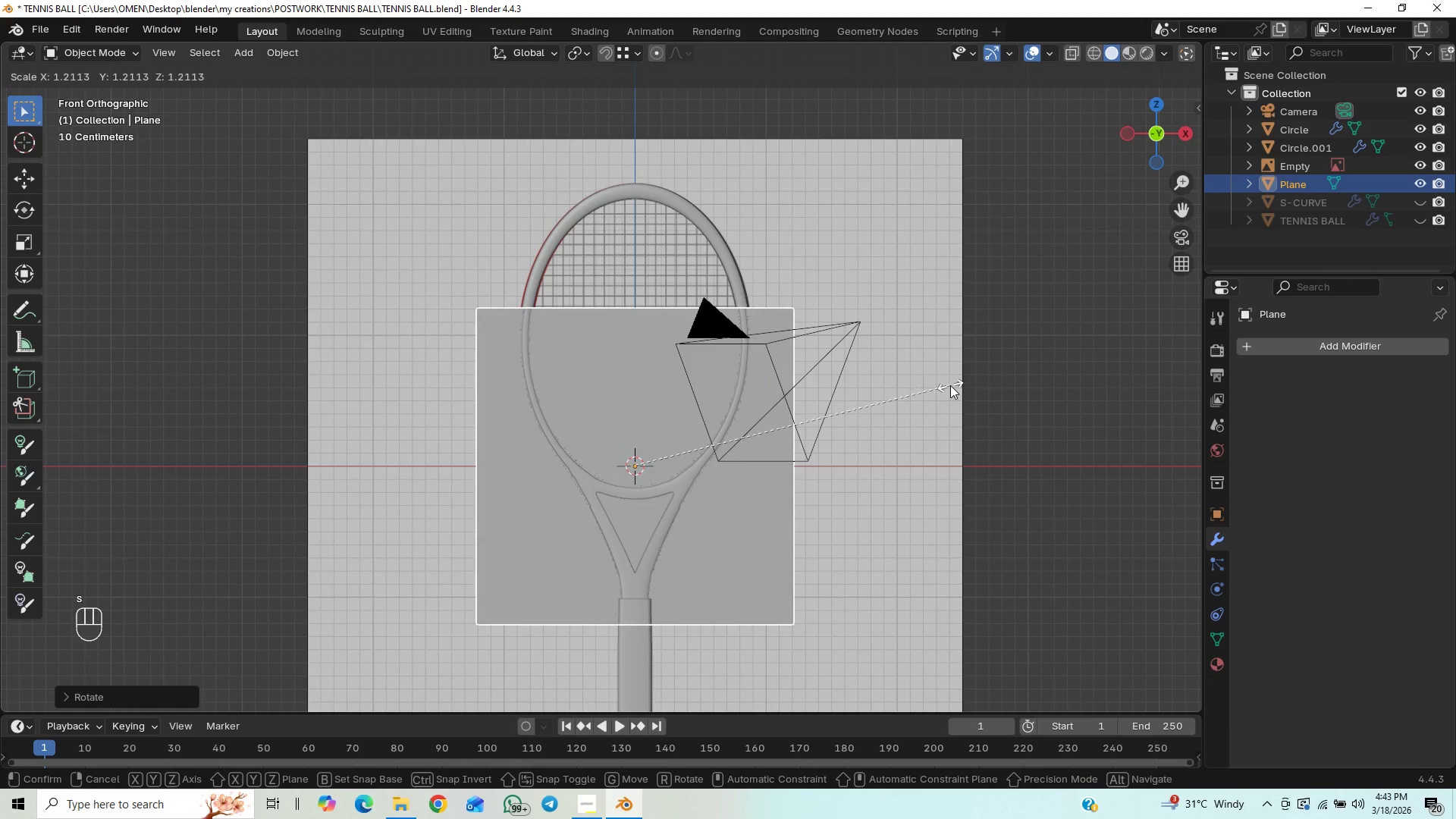 
left_click([950, 385])
 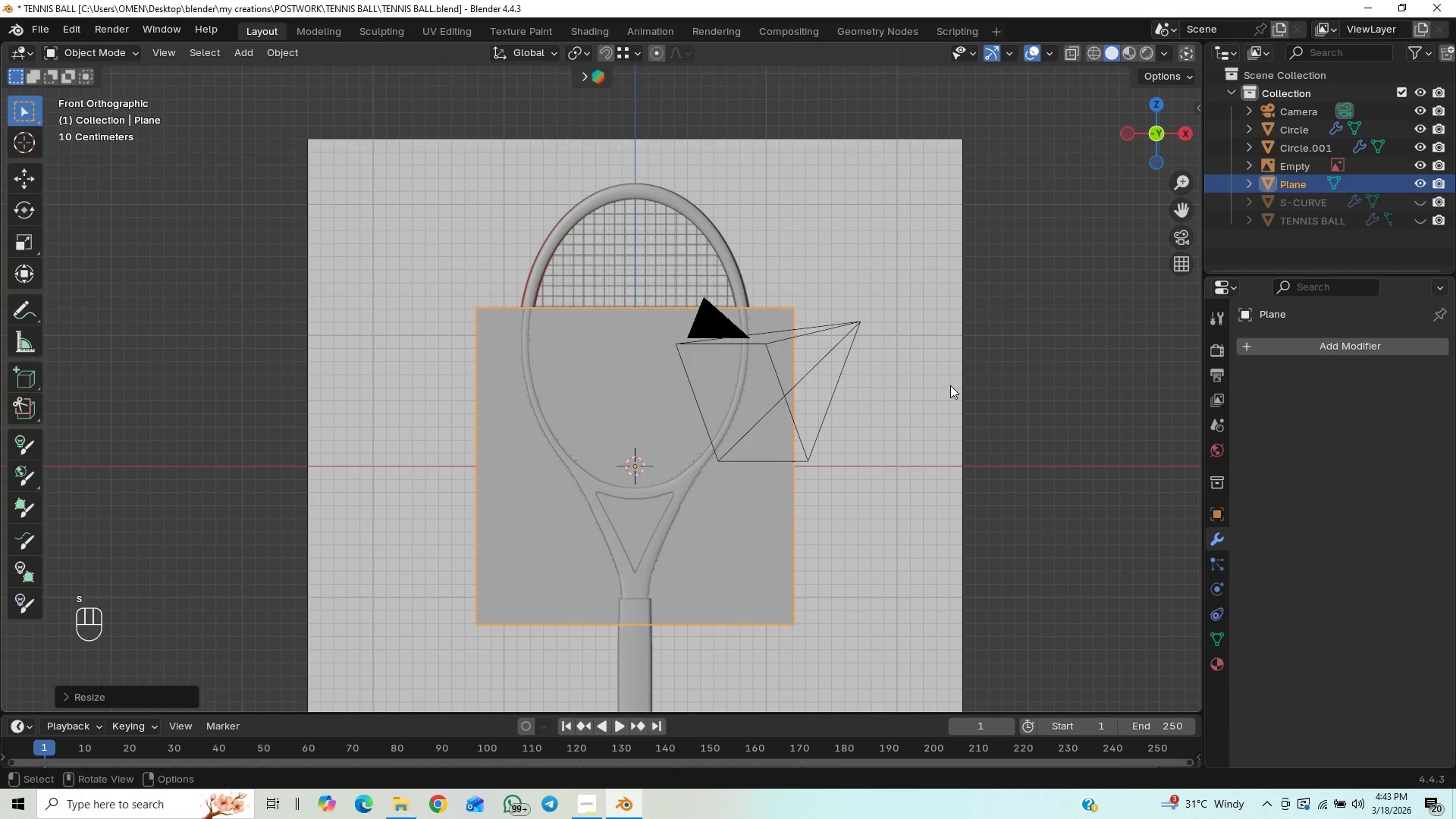 
type(GZ)
 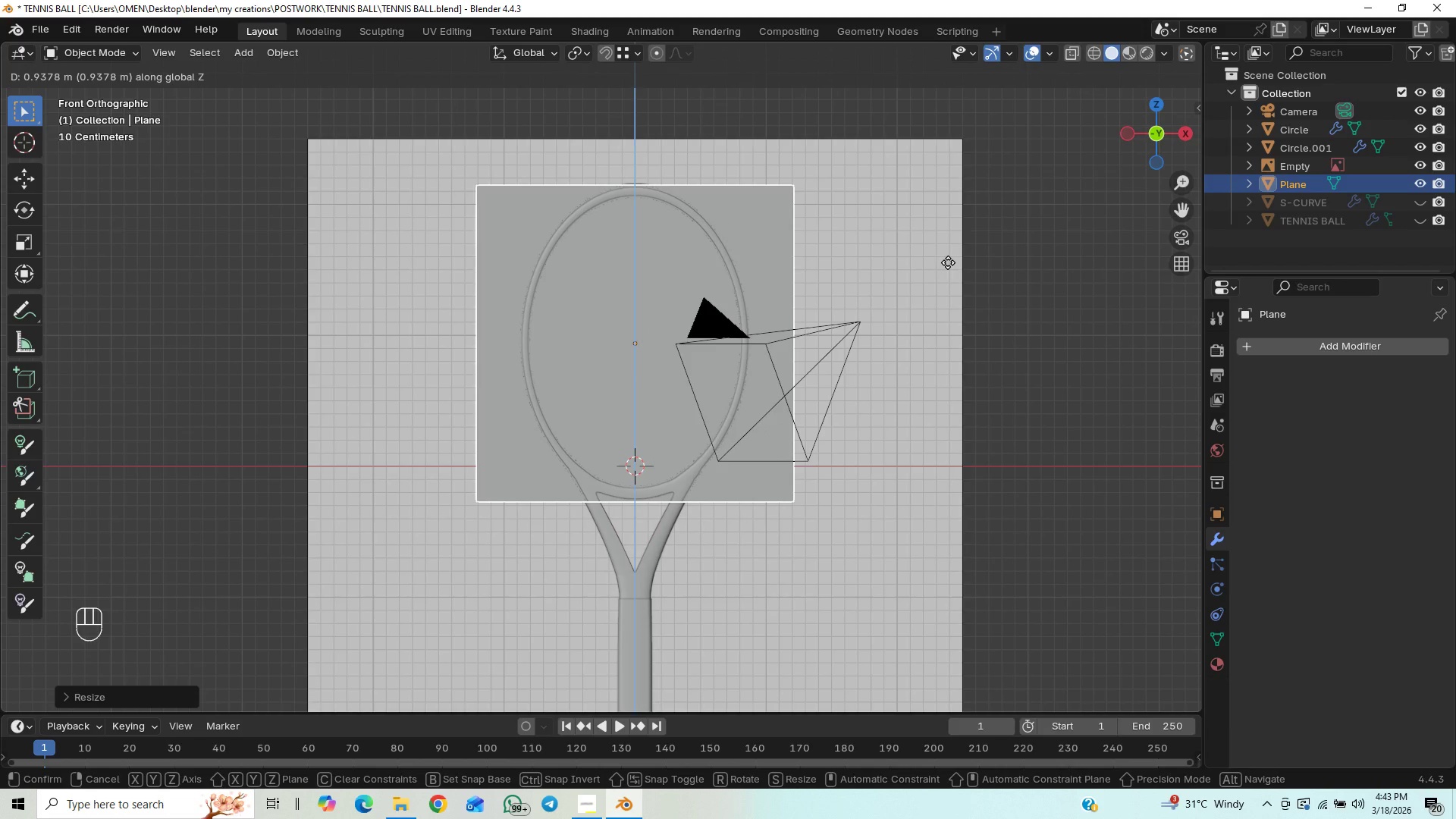 
wait(5.7)
 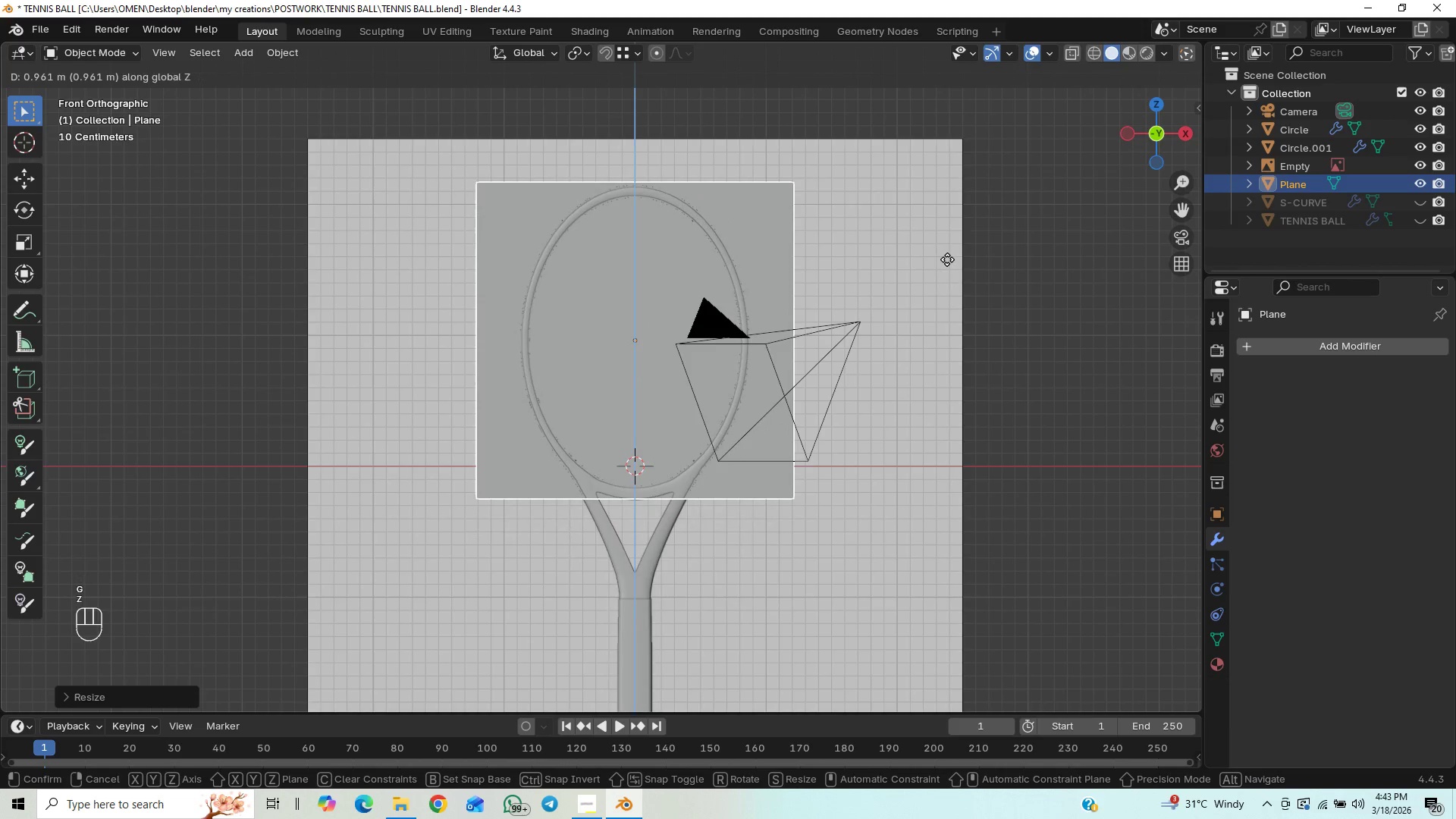 
left_click([948, 262])
 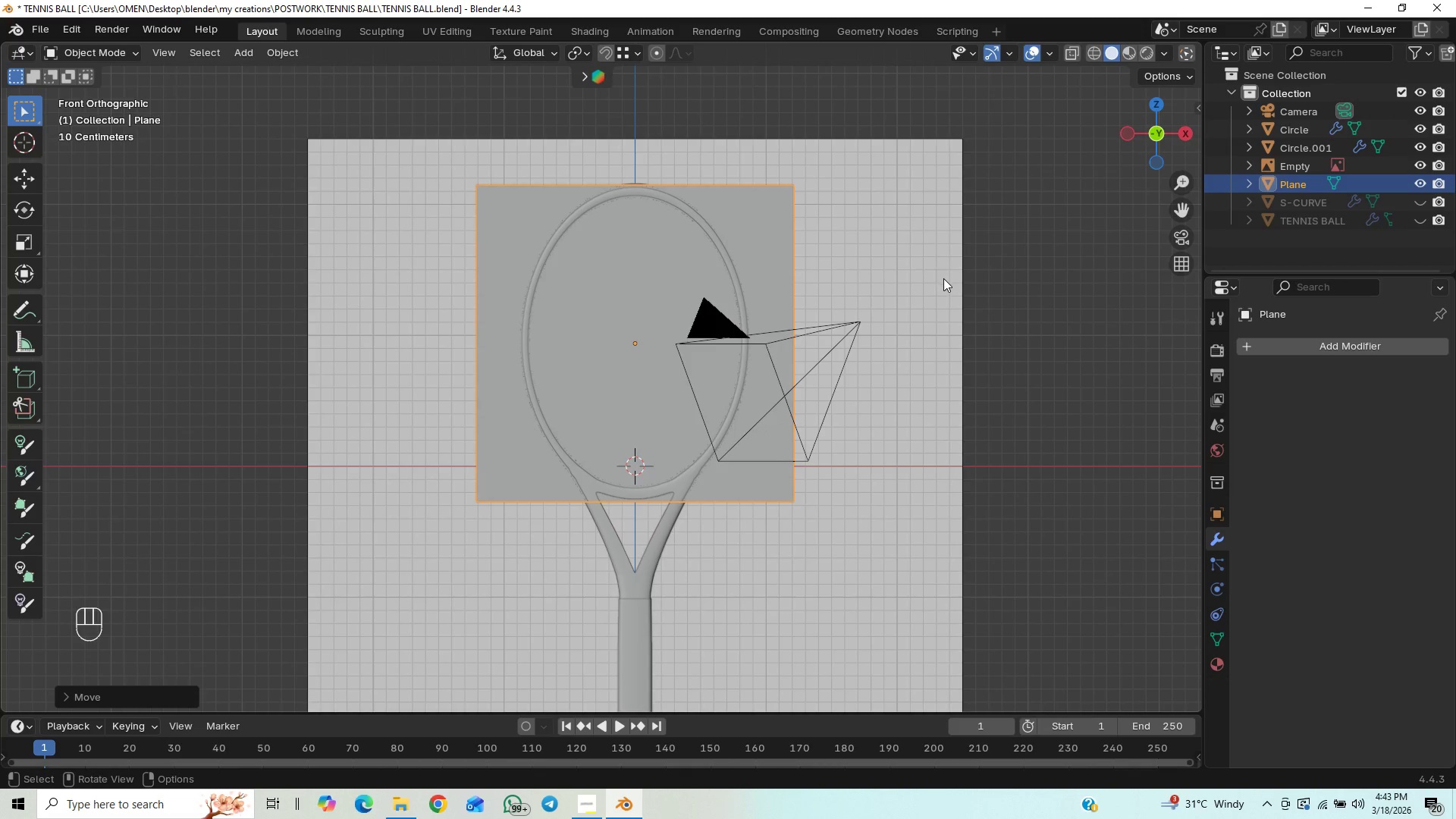 
hold_key(key=ControlLeft, duration=0.41)
 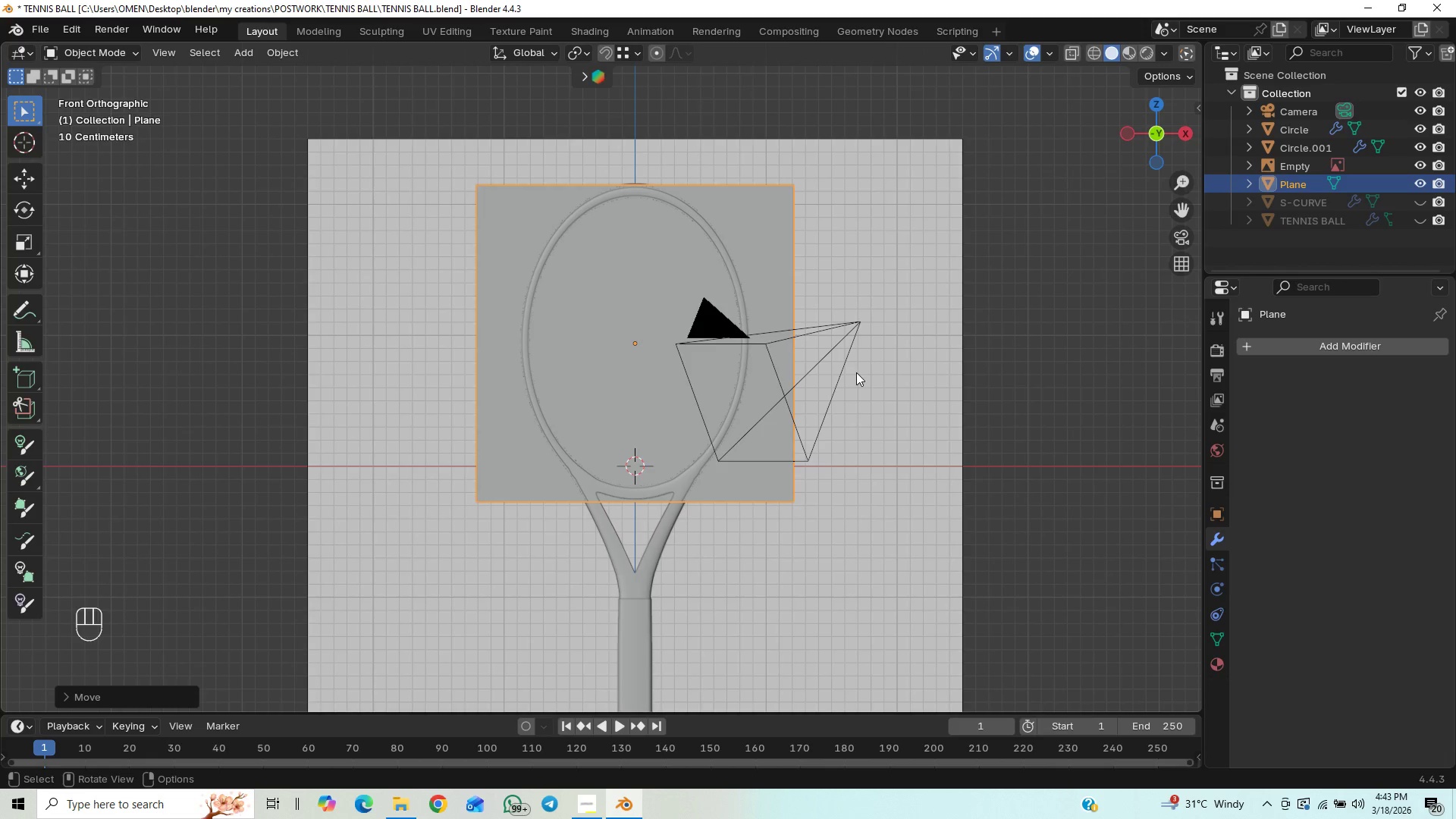 
key(Control+S)
 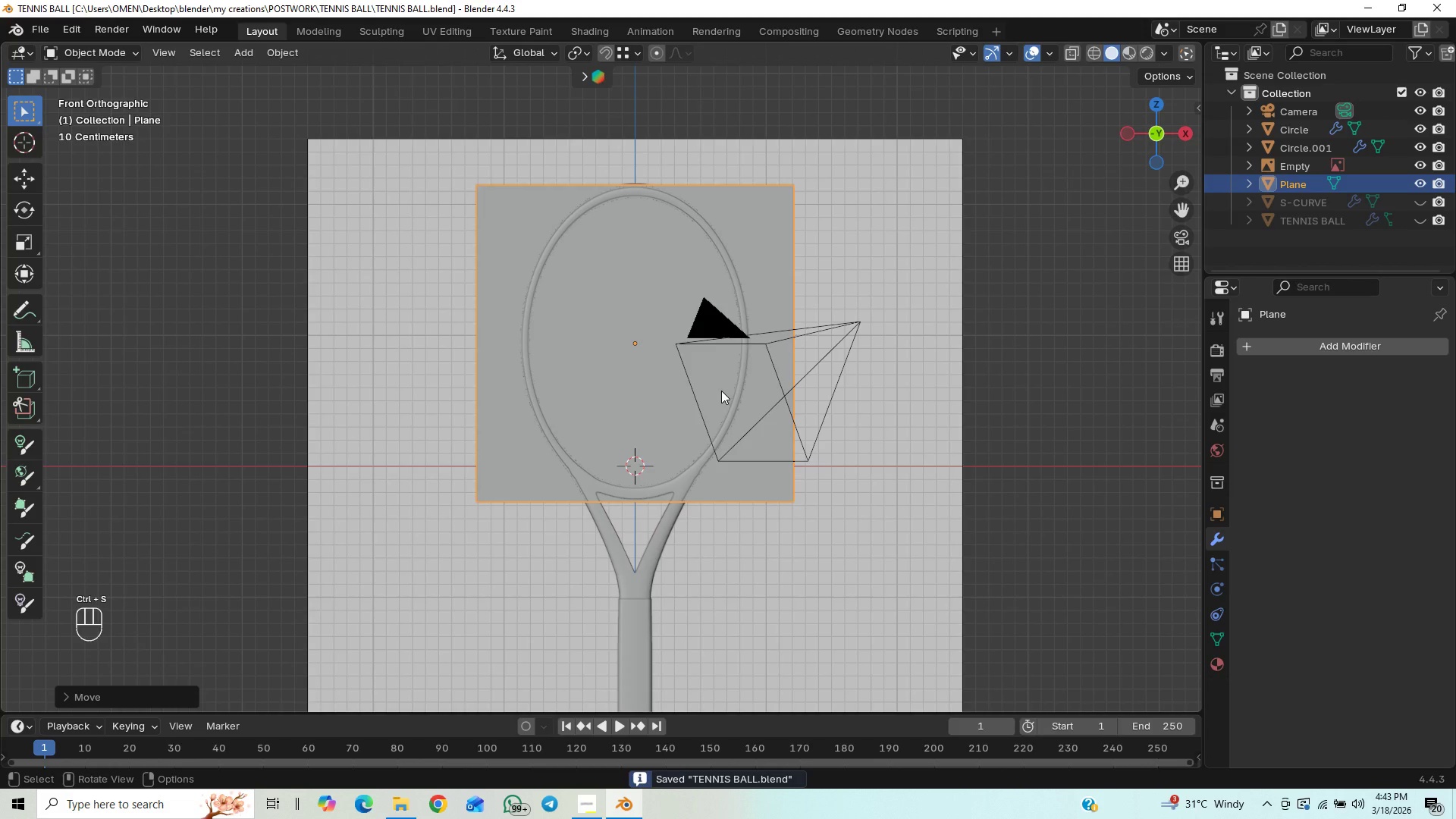 
key(Tab)
 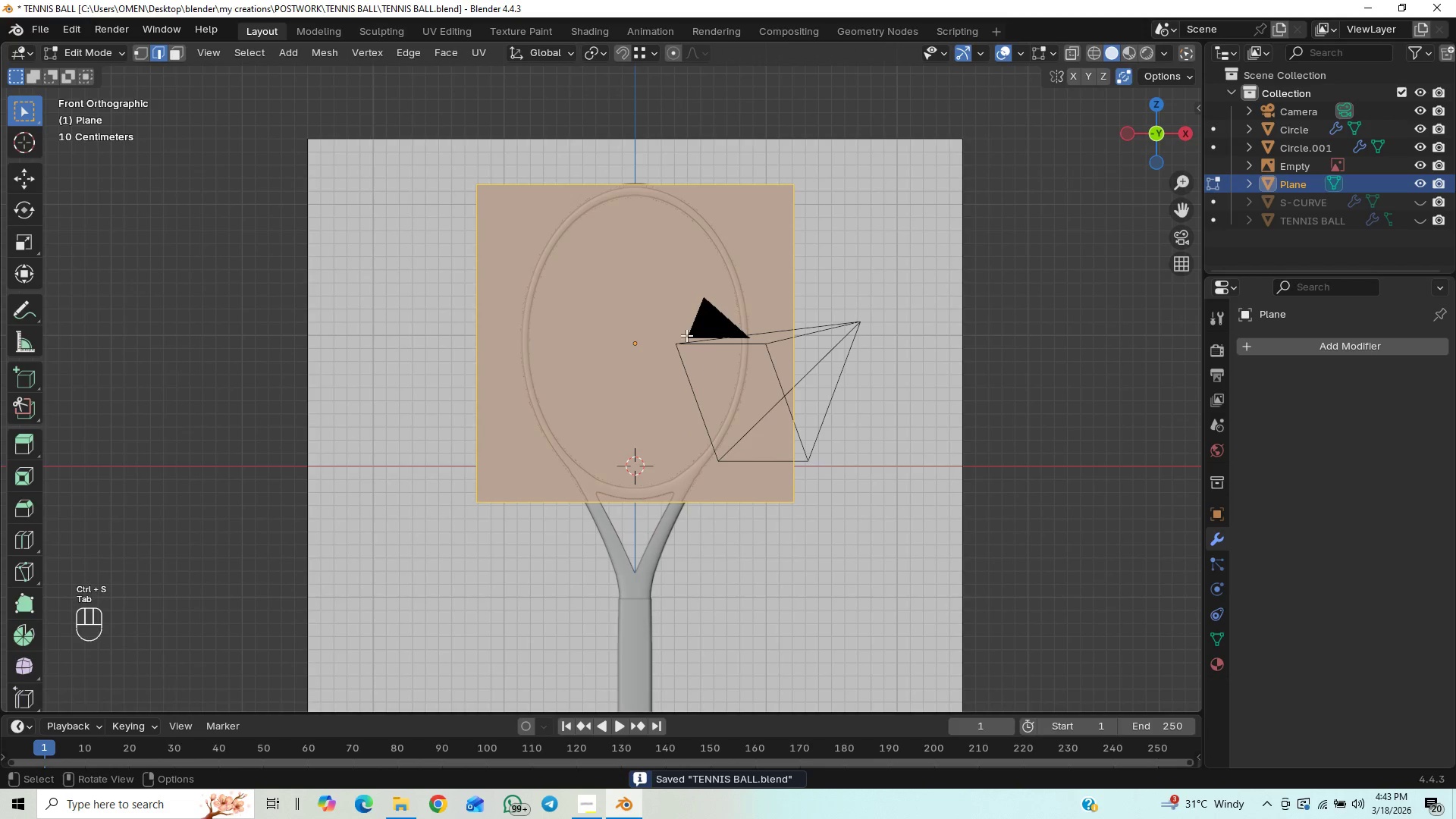 
right_click([678, 322])
 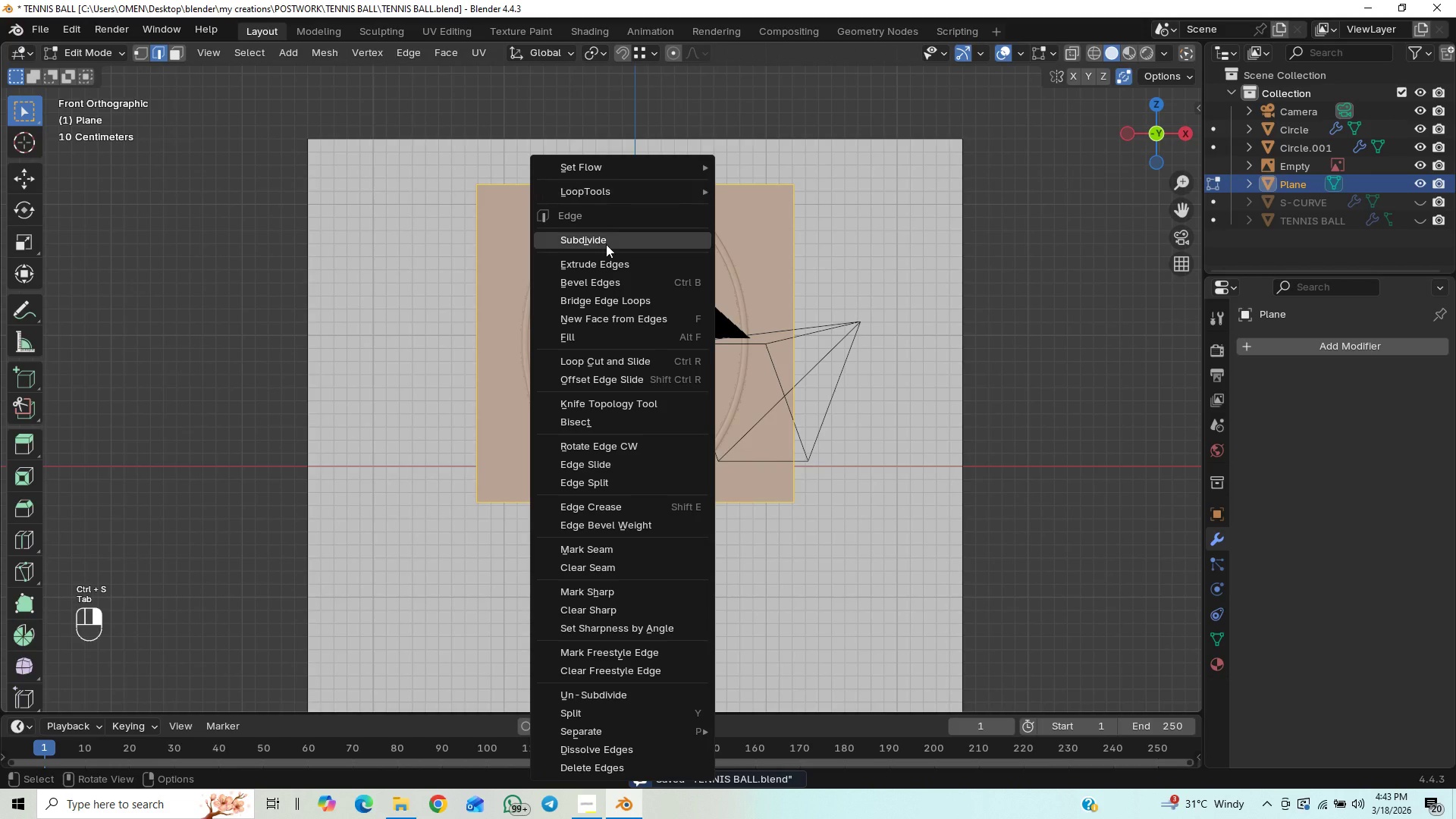 
left_click([606, 244])
 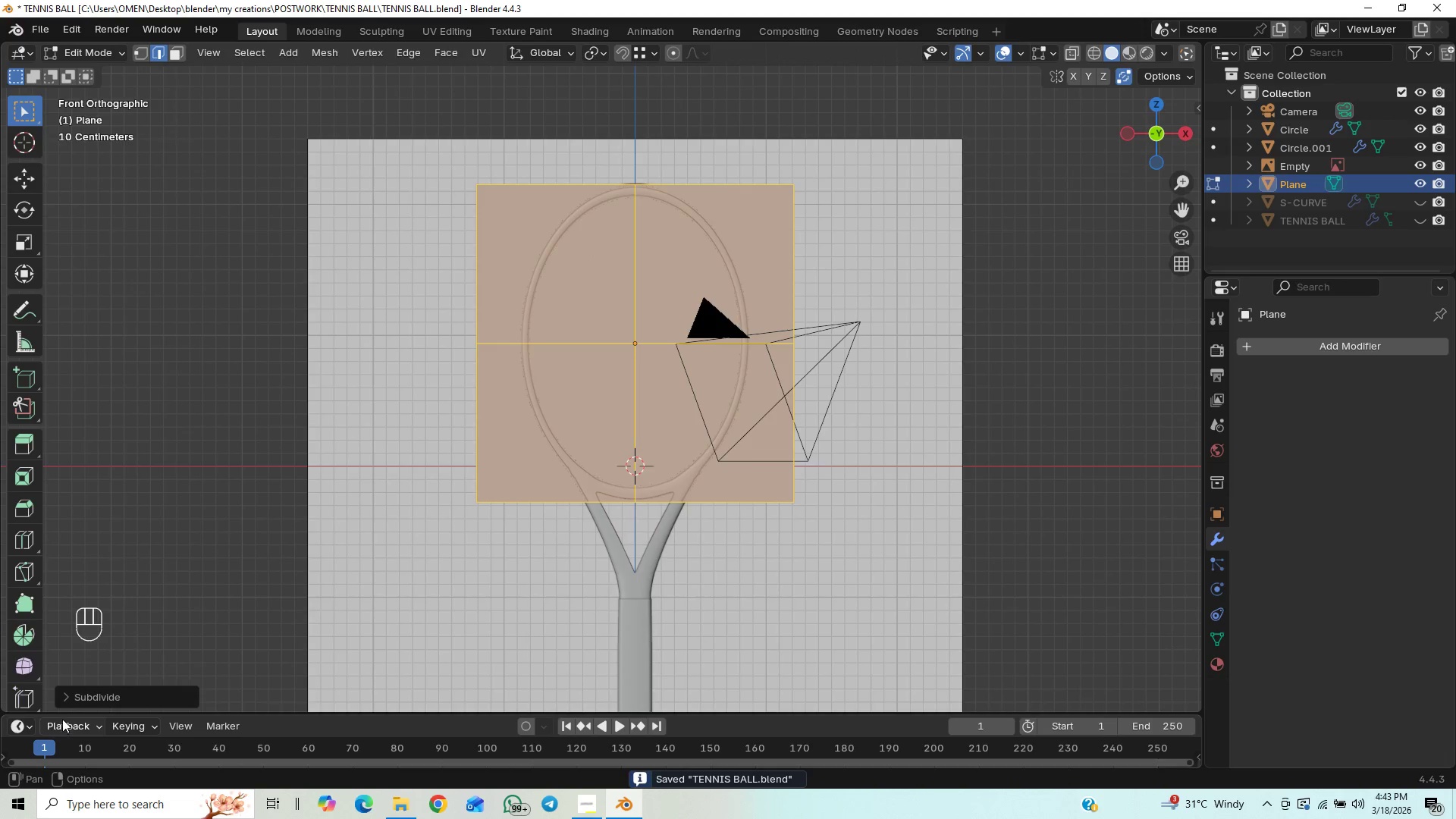 
left_click([66, 697])
 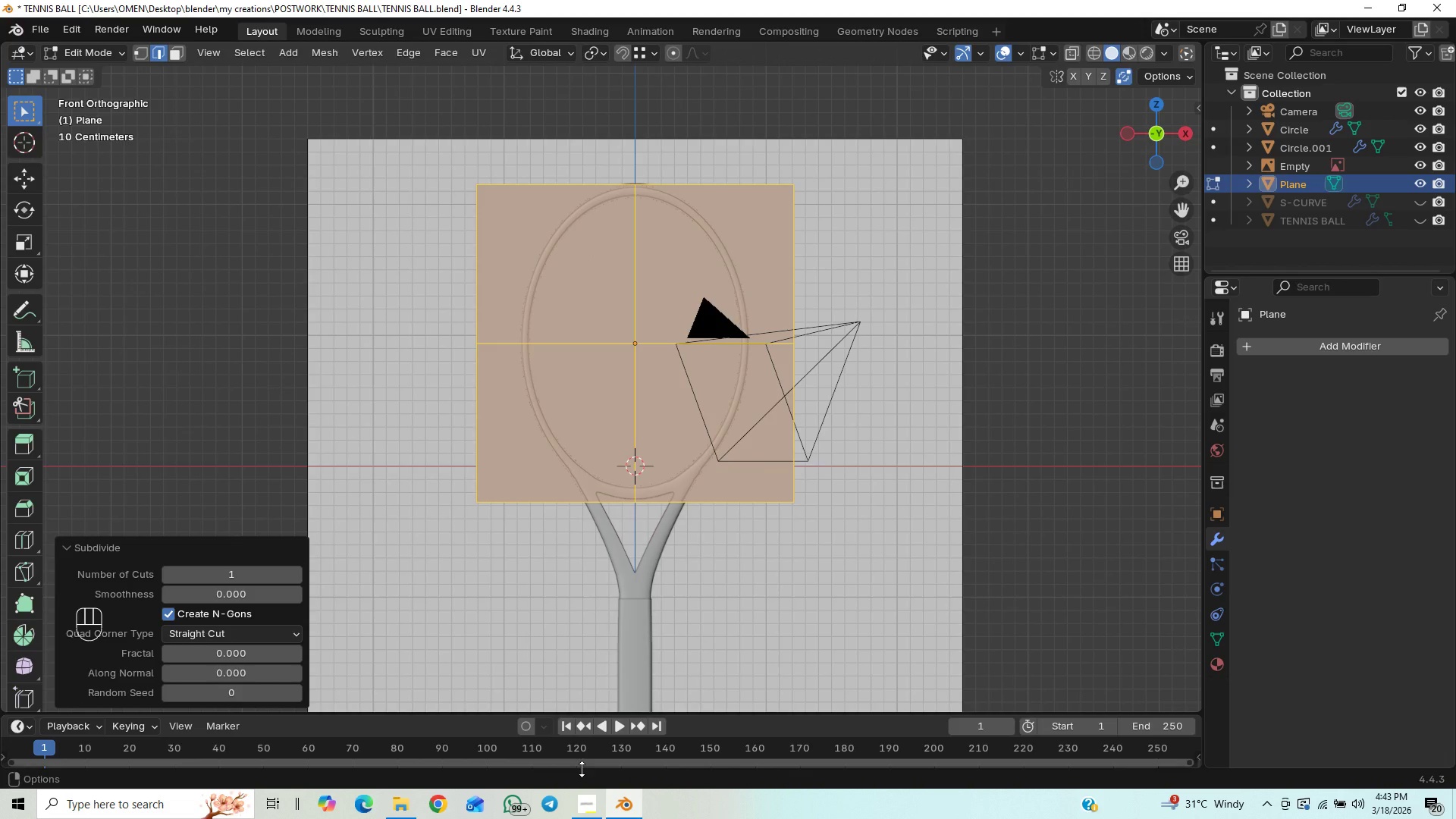 
left_click([579, 811])